 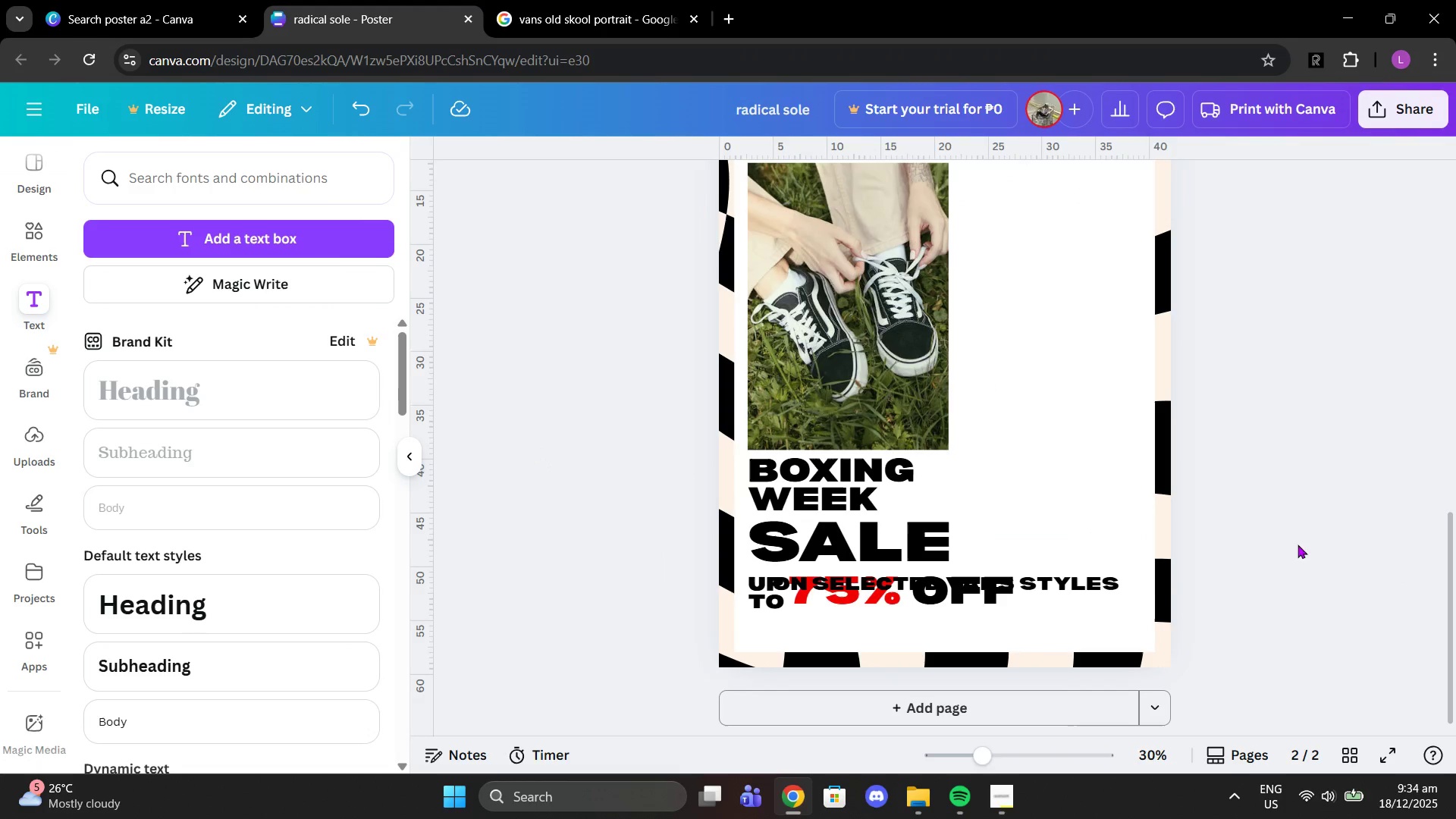 
left_click_drag(start_coordinate=[1063, 578], to_coordinate=[1040, 618])
 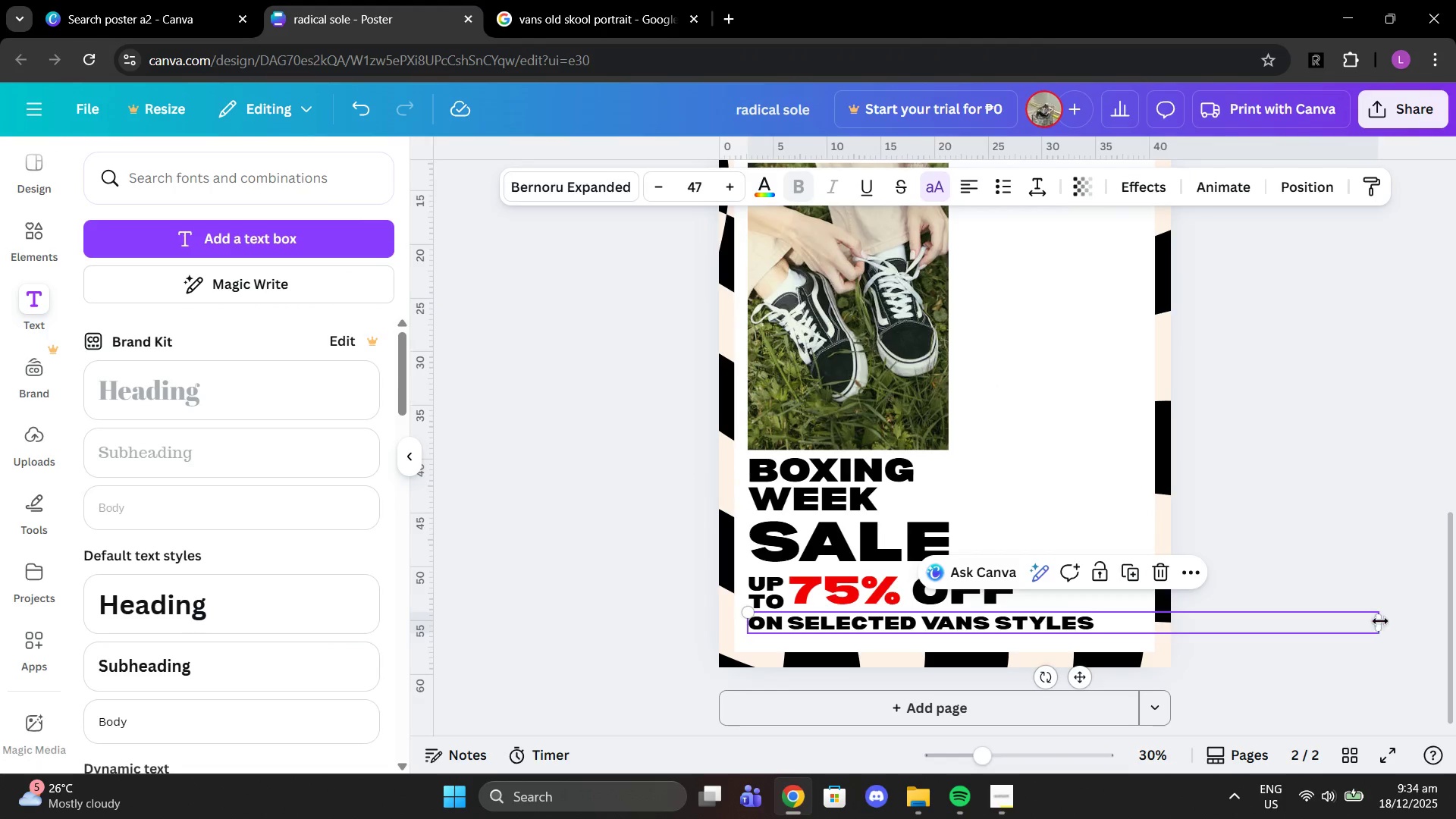 
left_click_drag(start_coordinate=[1380, 621], to_coordinate=[930, 597])
 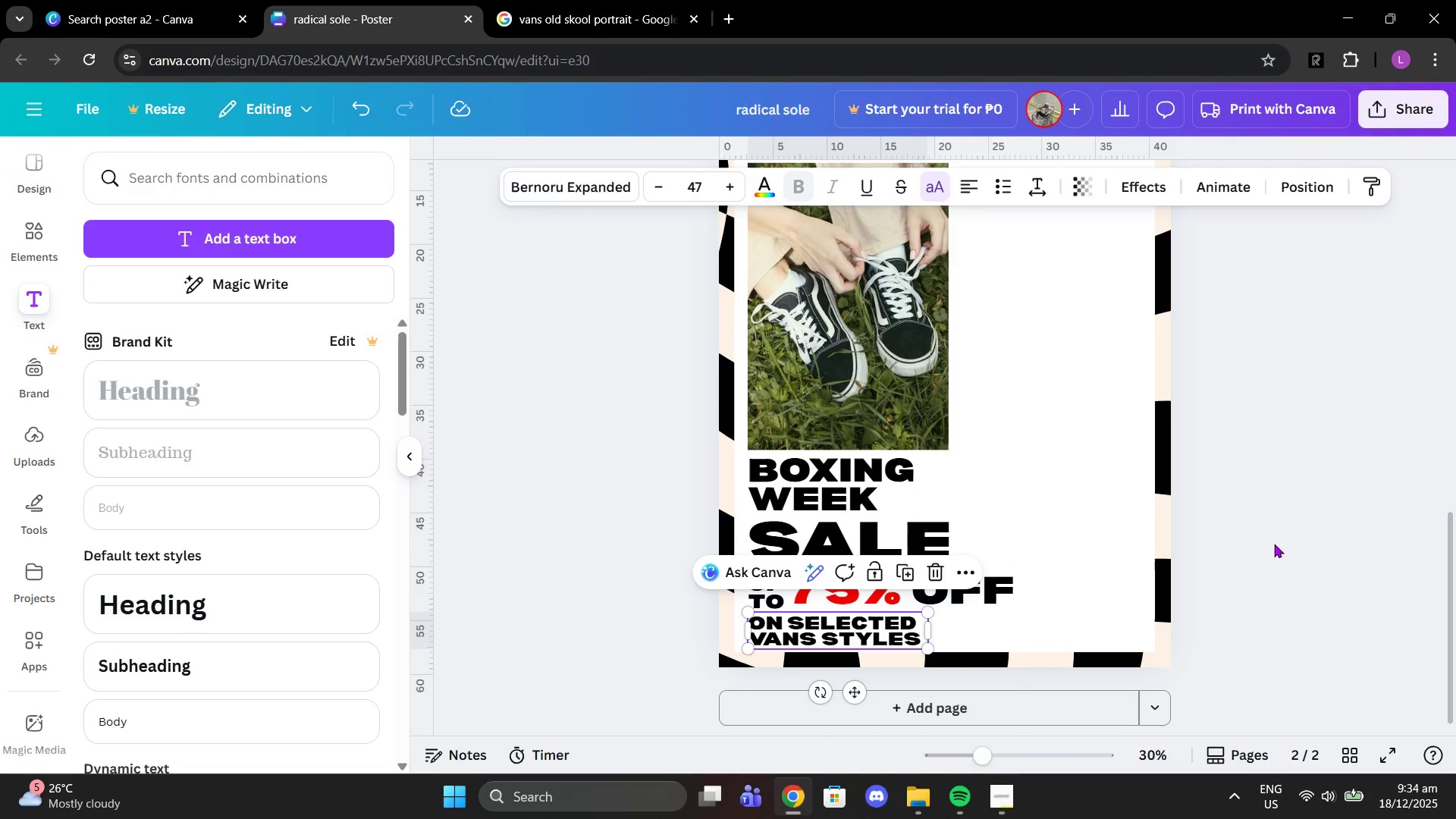 
left_click([1276, 542])
 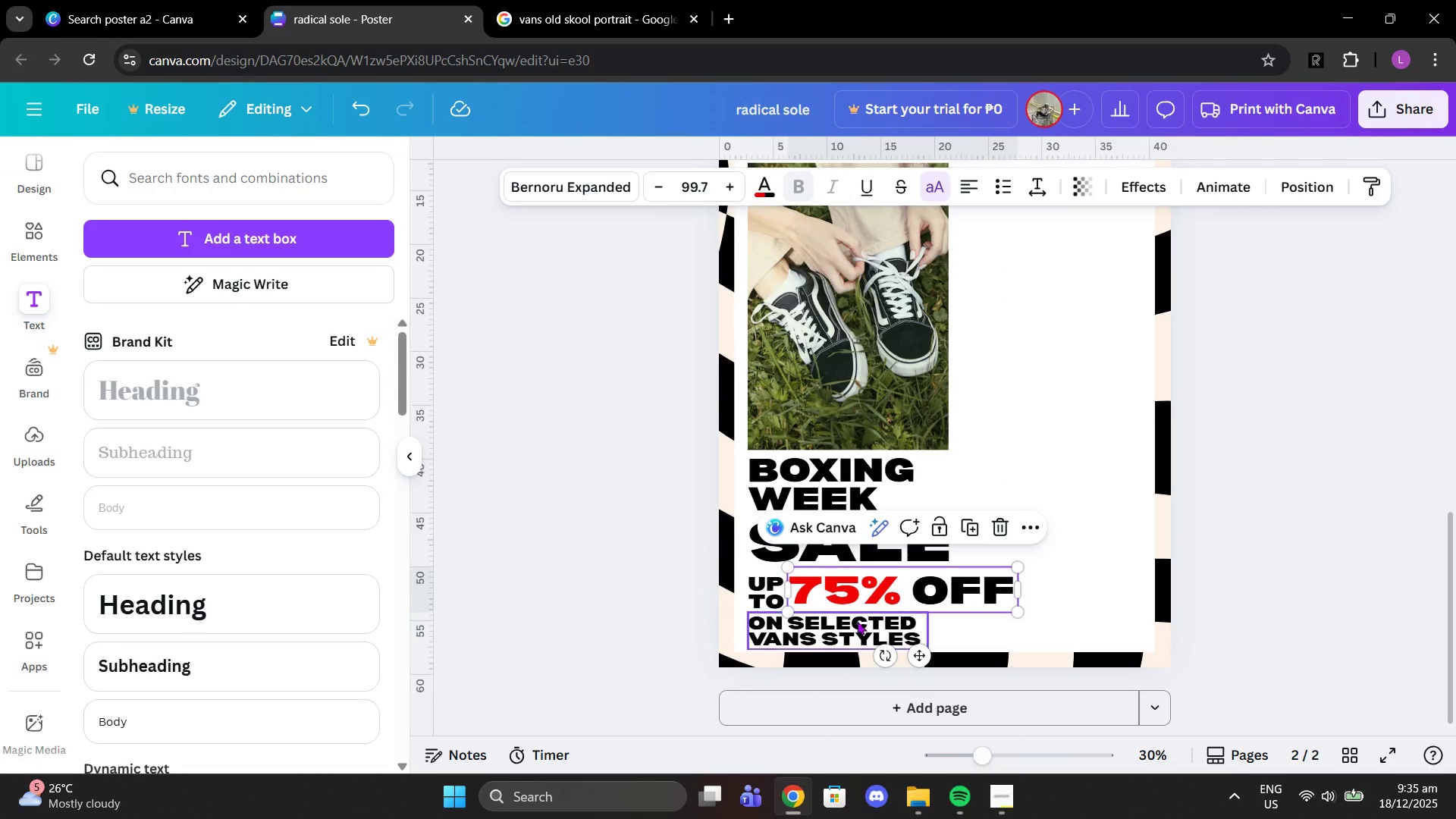 
double_click([858, 622])
 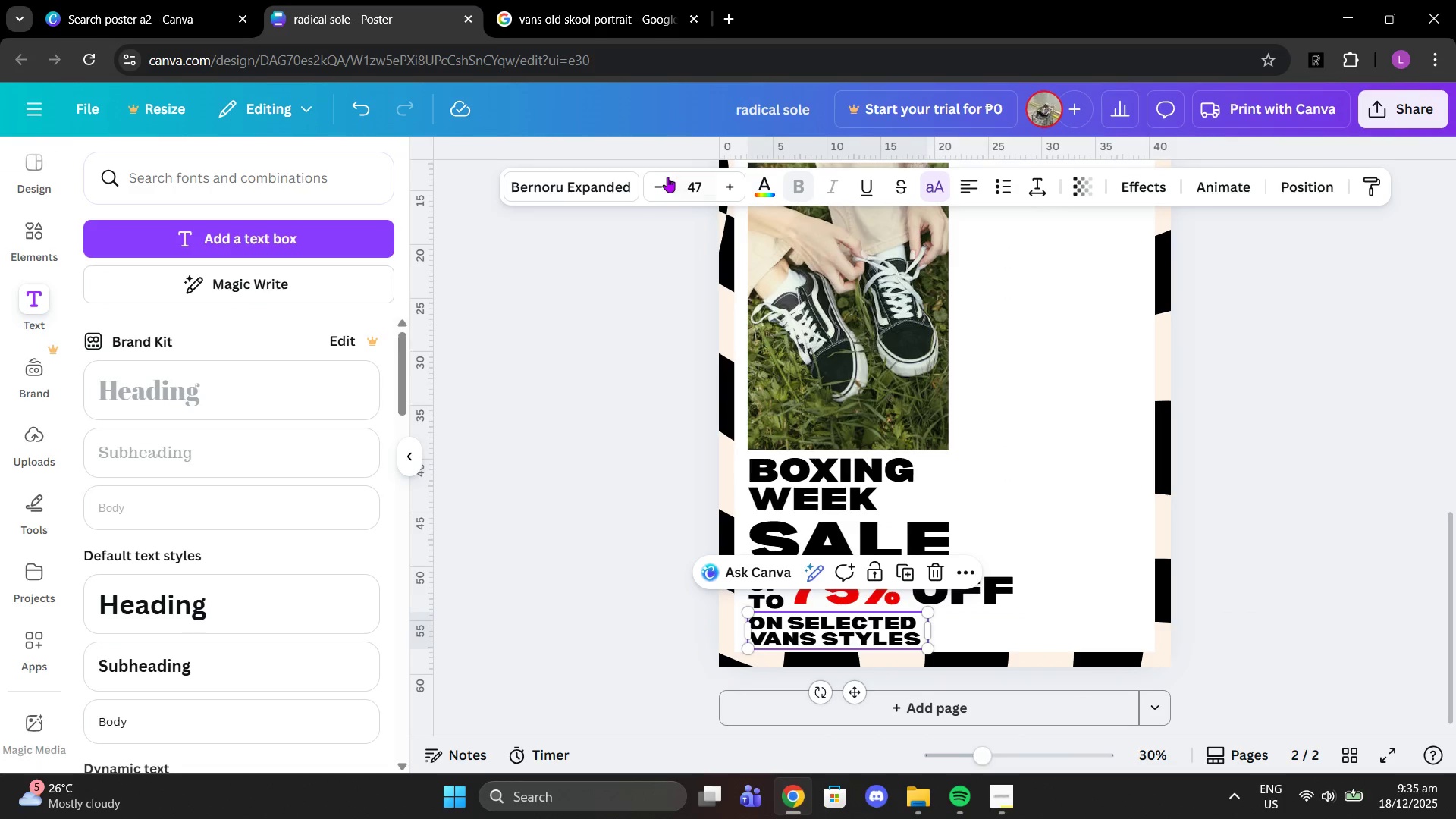 
double_click([666, 175])
 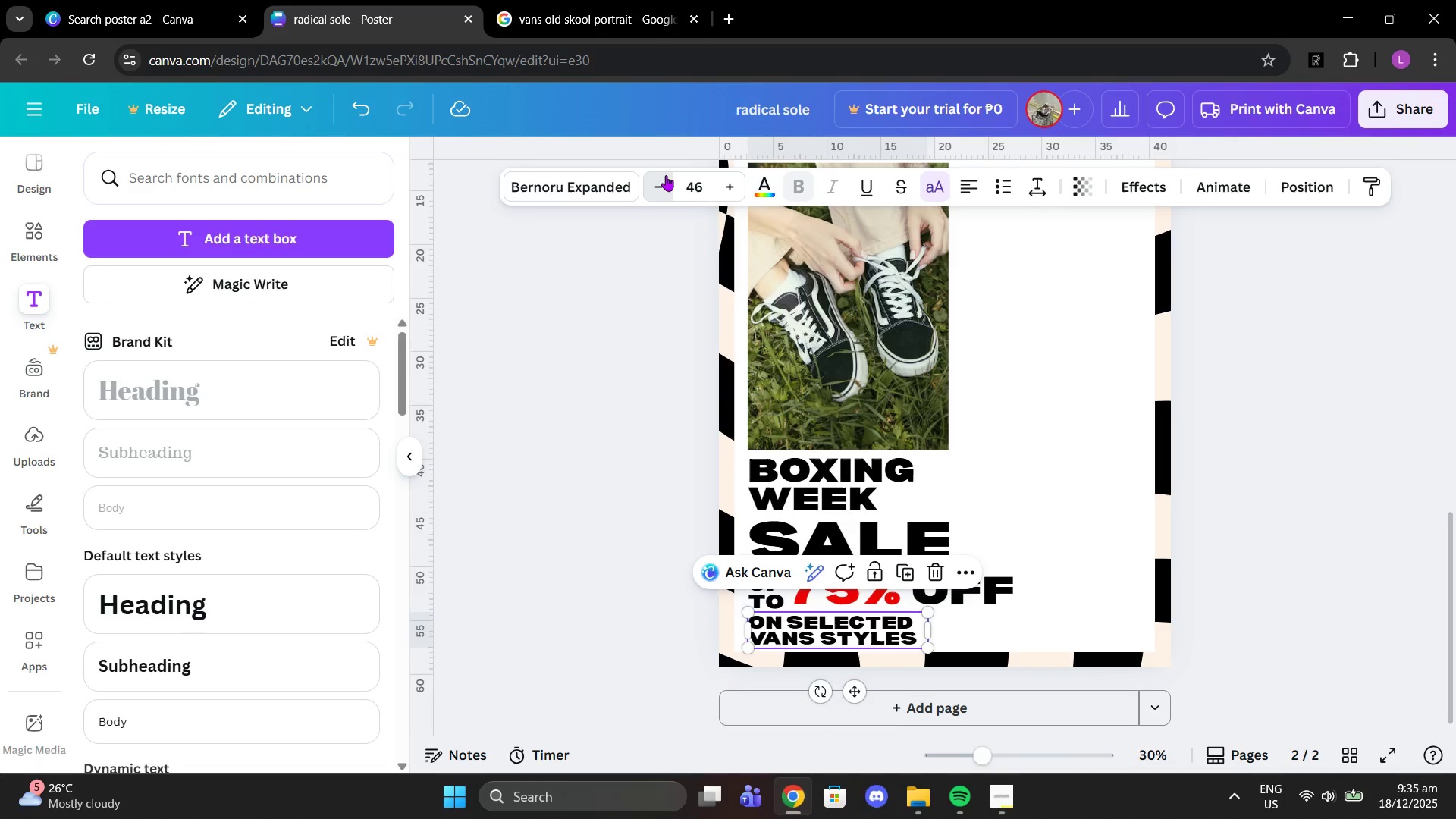 
triple_click([666, 175])
 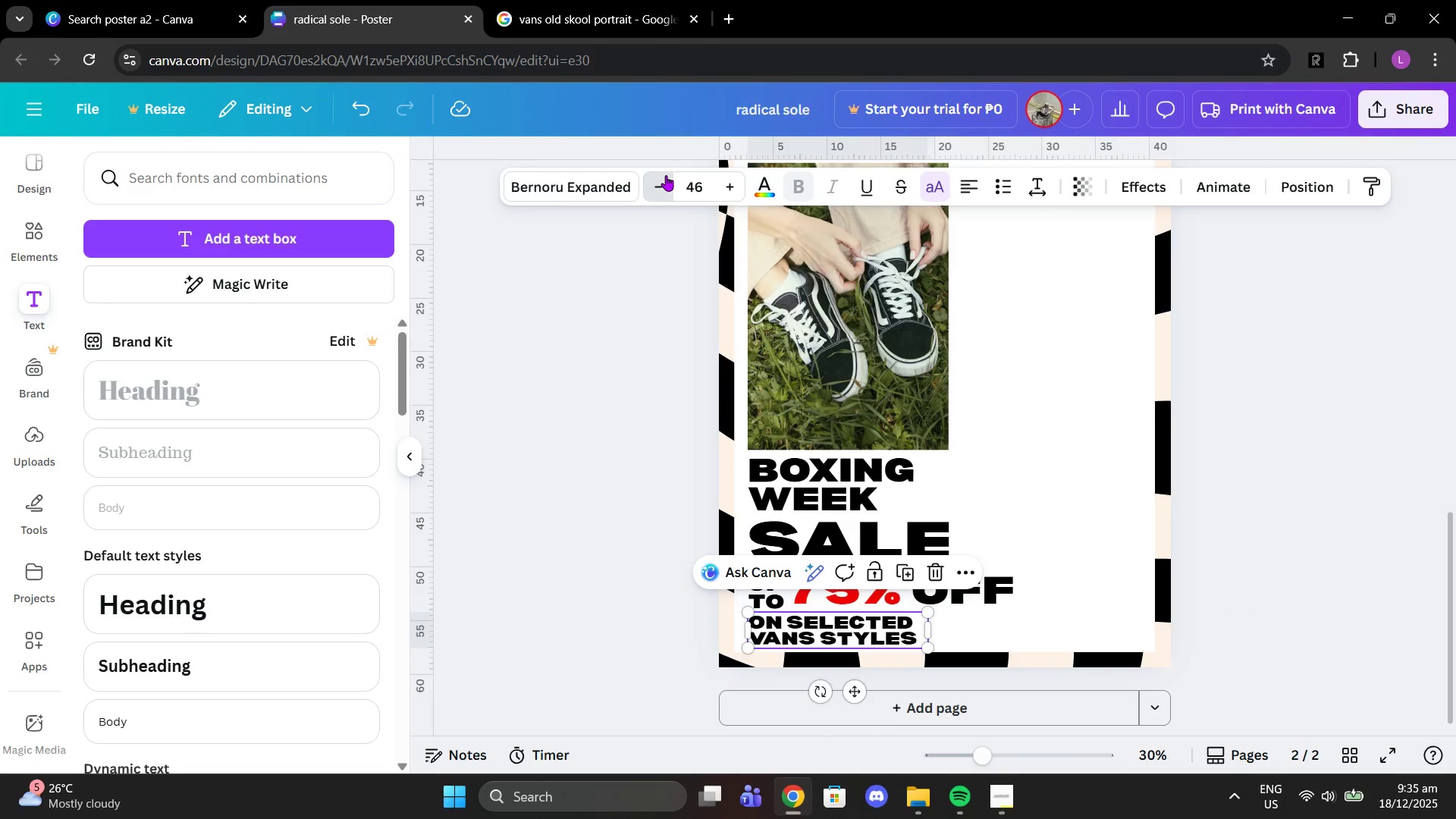 
triple_click([666, 175])
 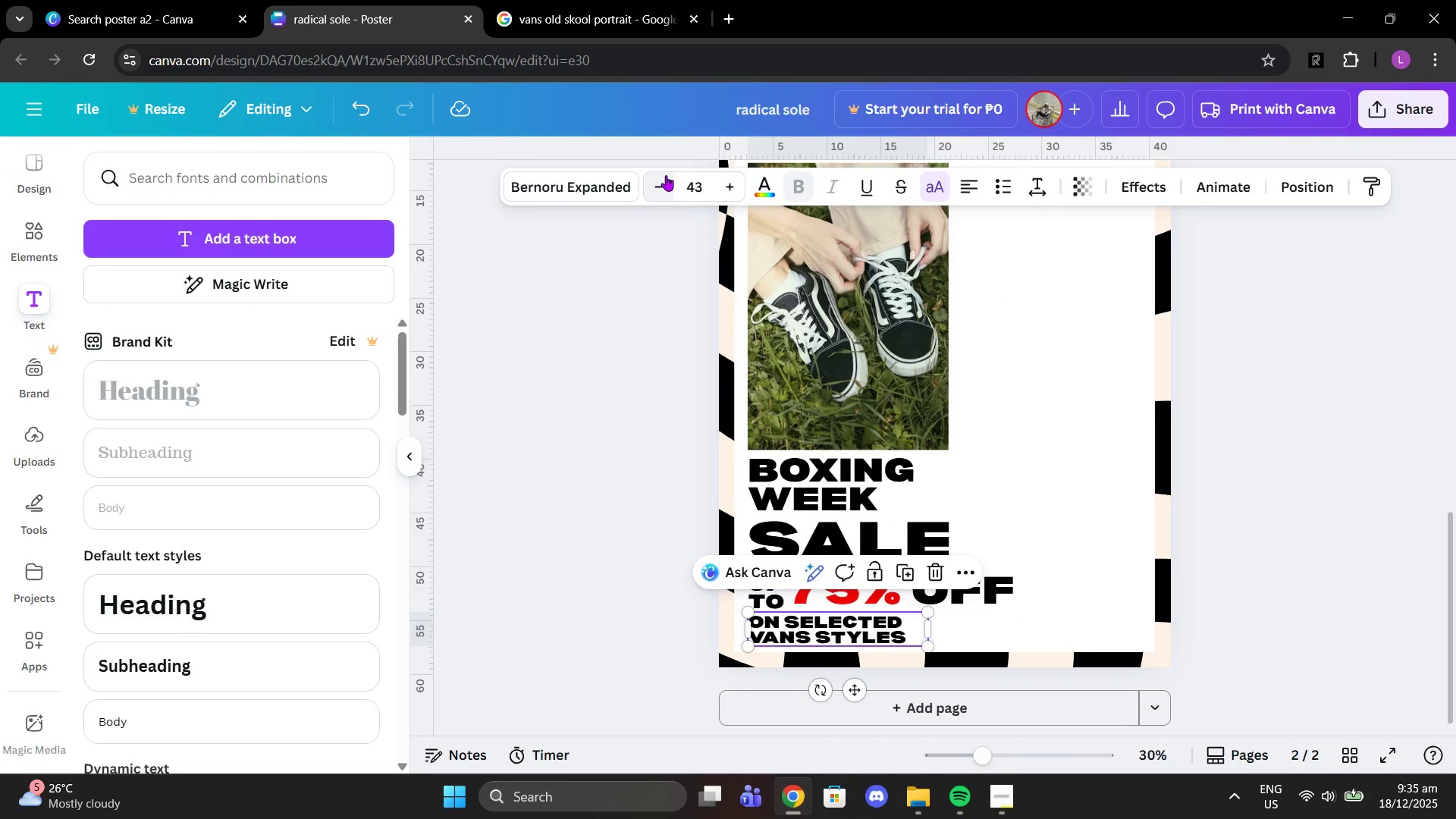 
triple_click([666, 175])
 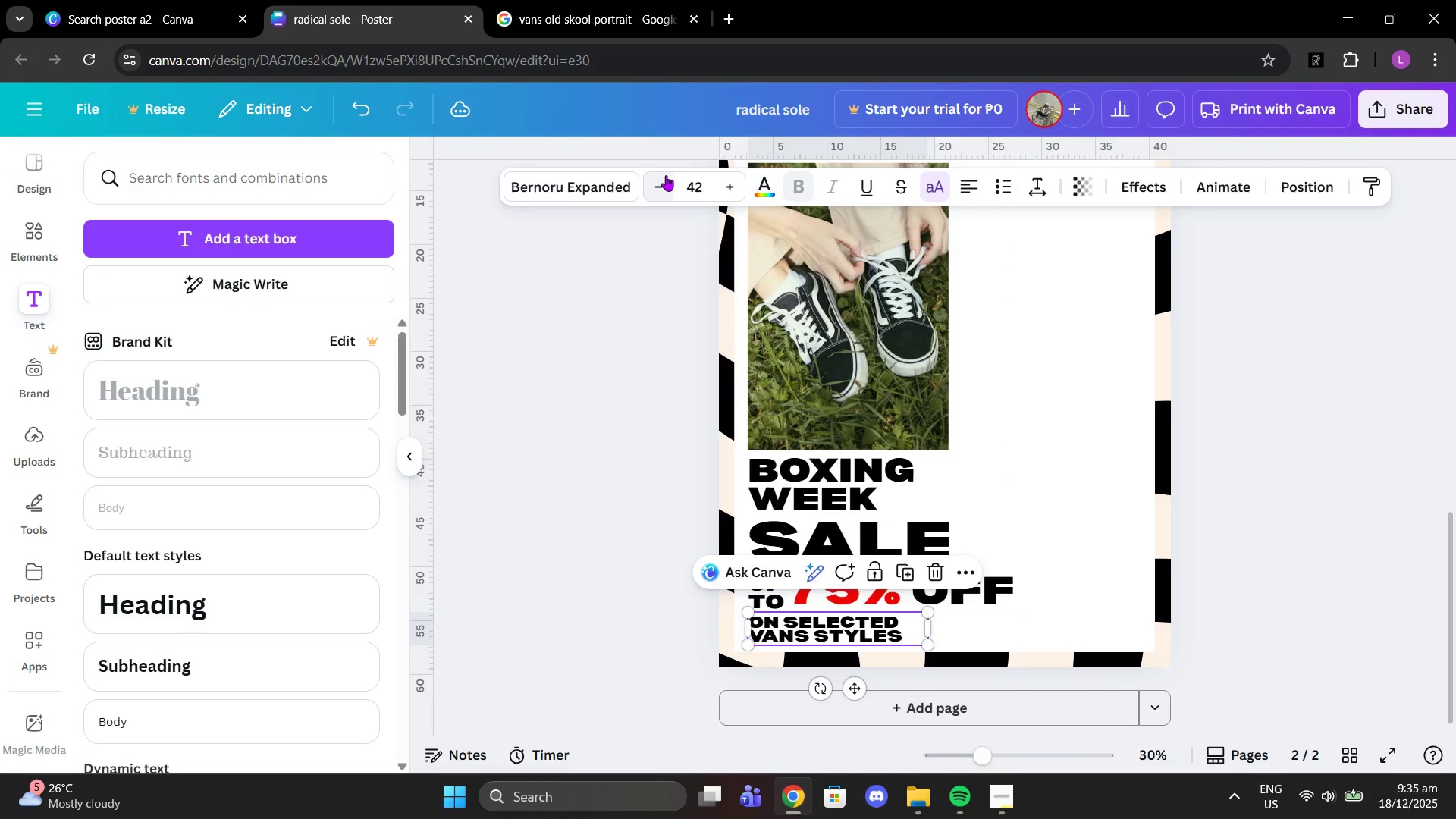 
double_click([666, 175])
 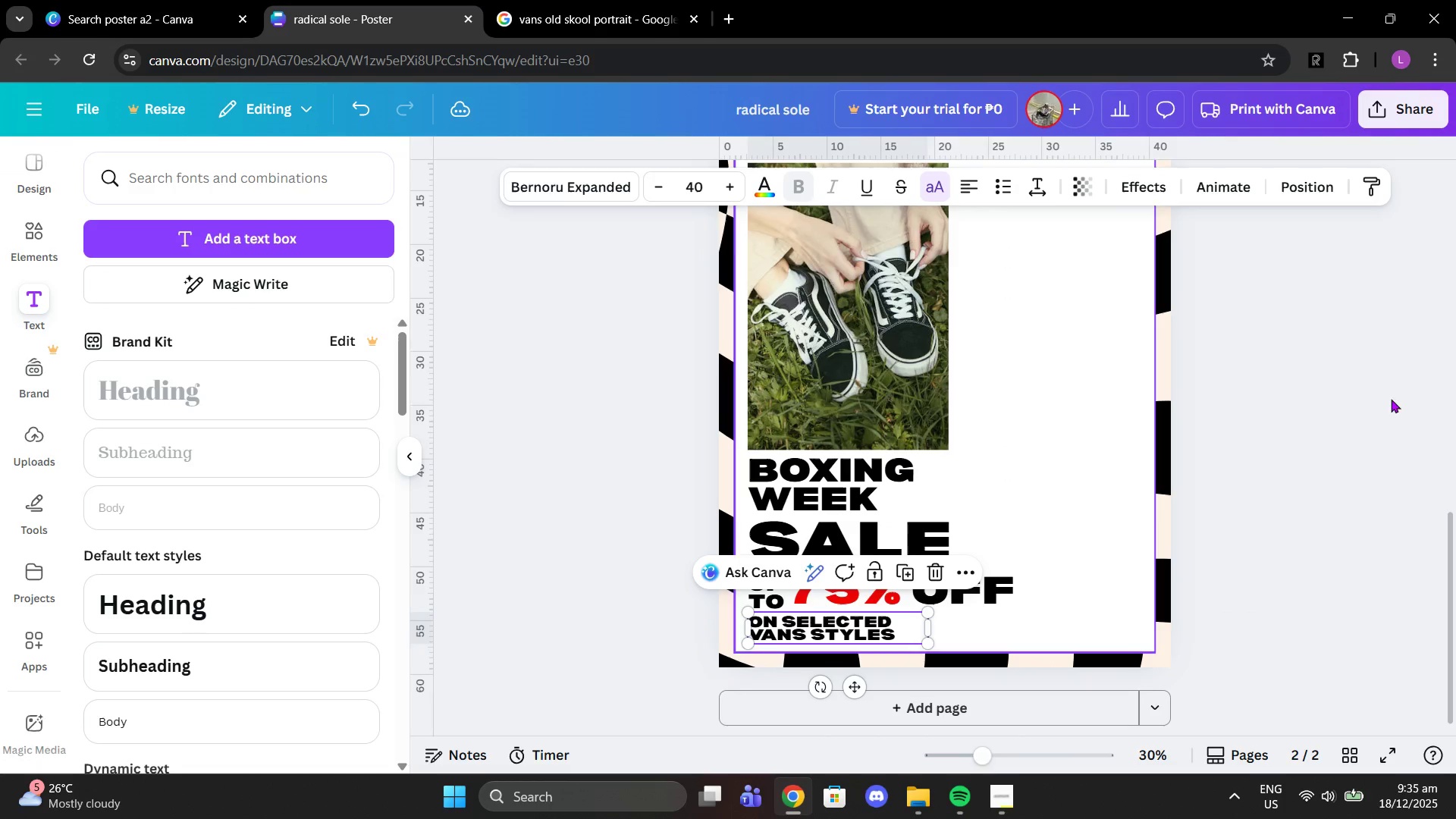 
left_click([1405, 400])
 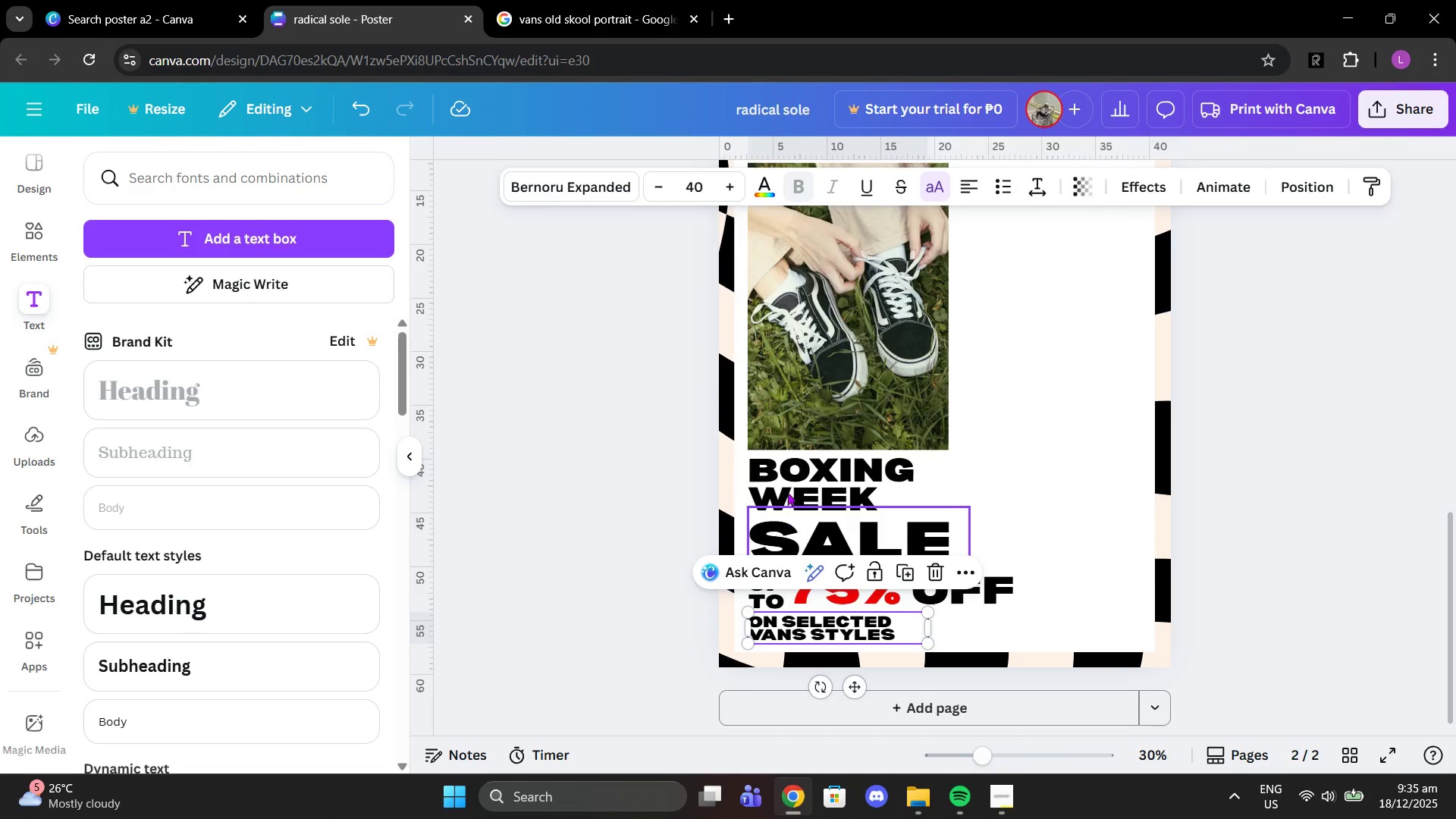 
wait(7.94)
 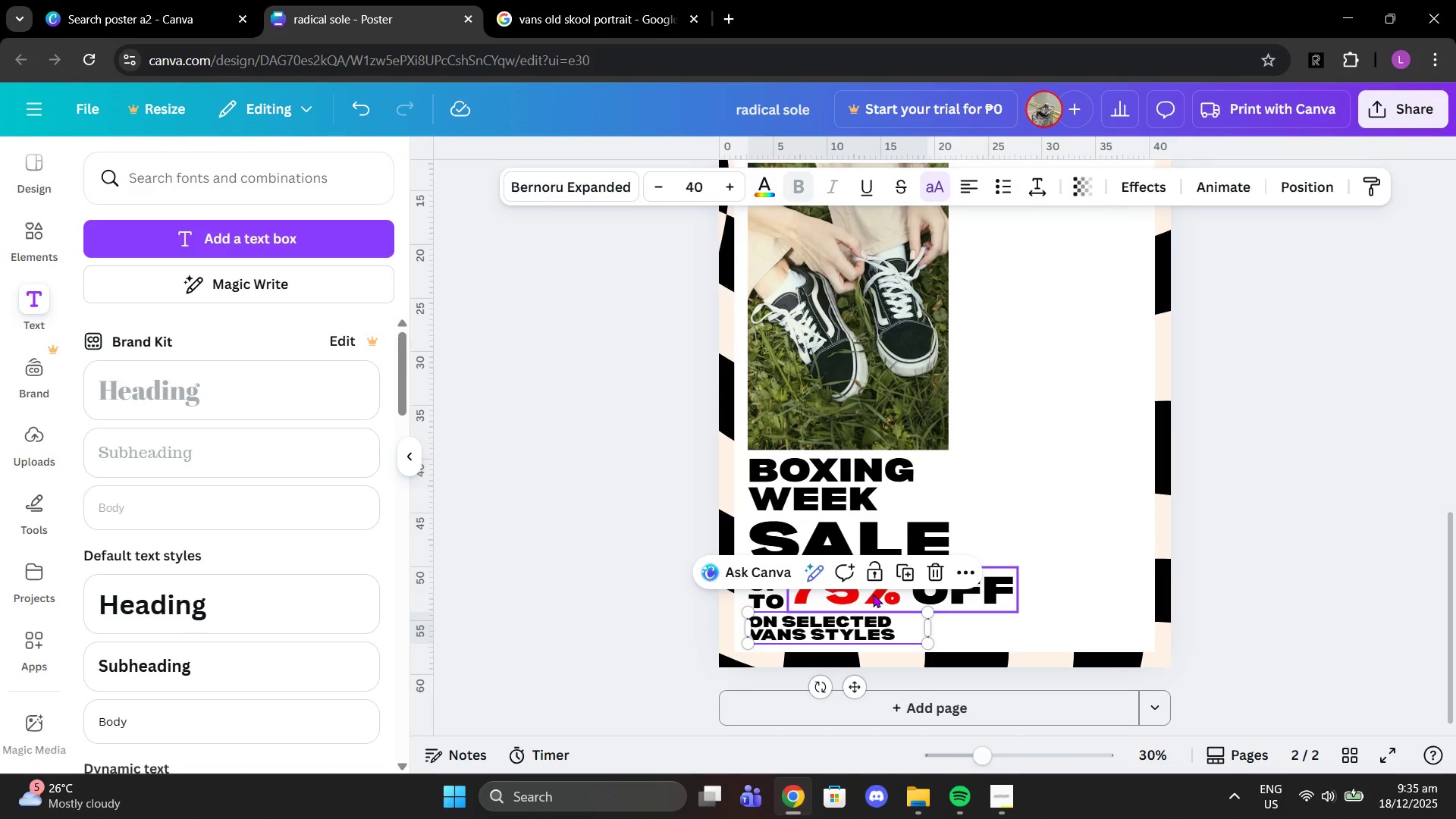 
left_click([551, 184])
 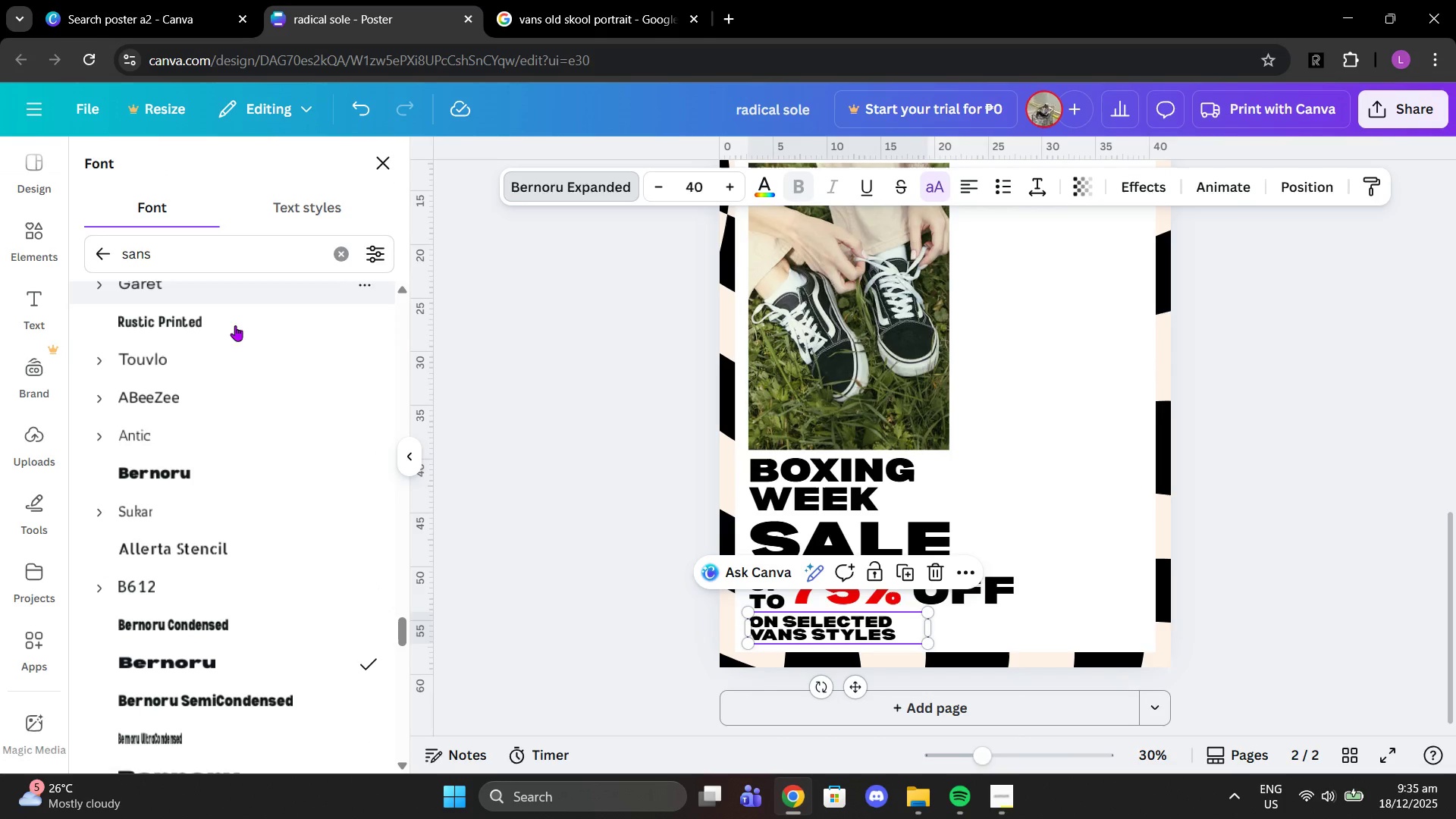 
scroll: coordinate [234, 376], scroll_direction: up, amount: 24.0
 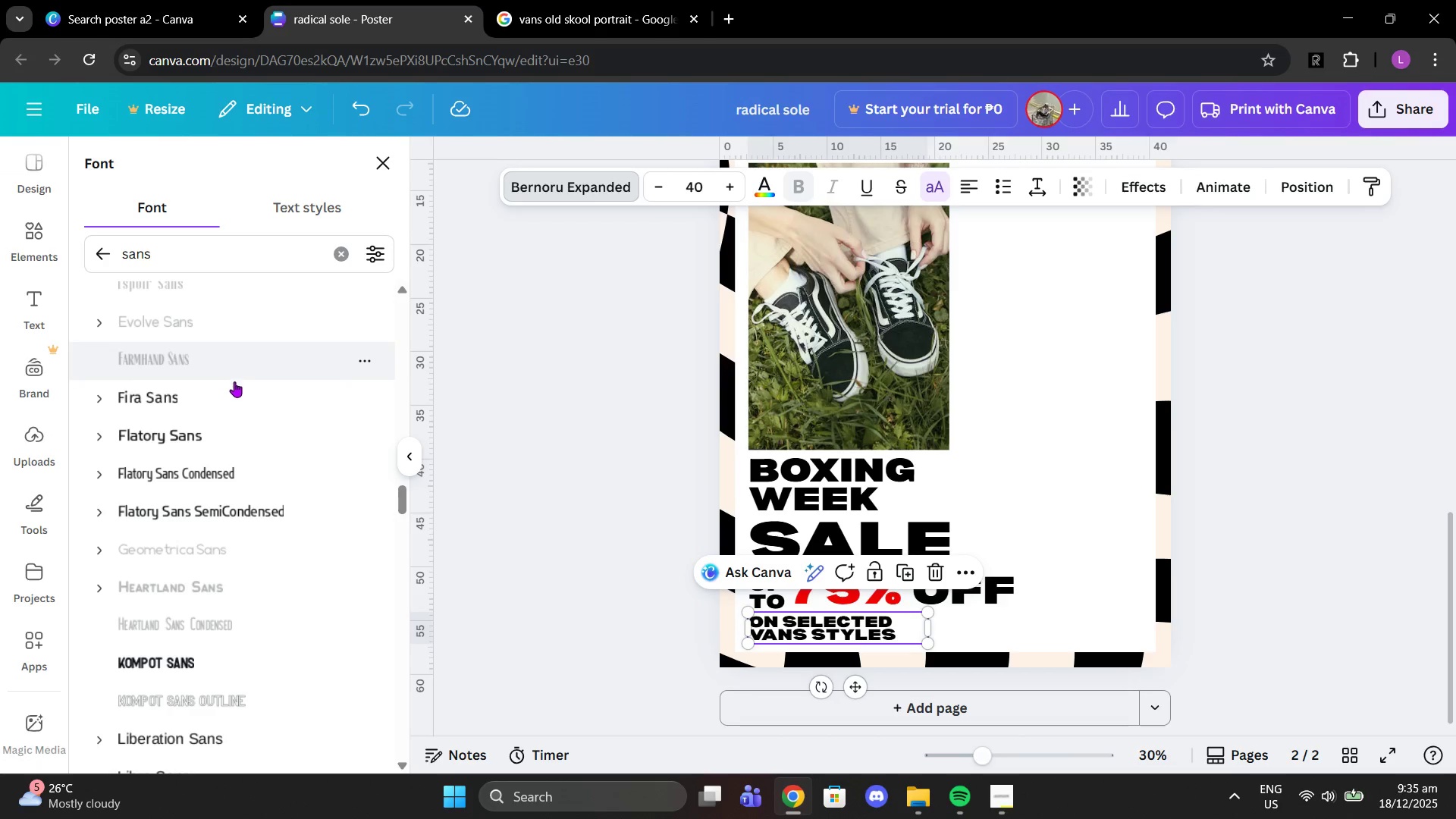 
scroll: coordinate [244, 657], scroll_direction: down, amount: 6.0
 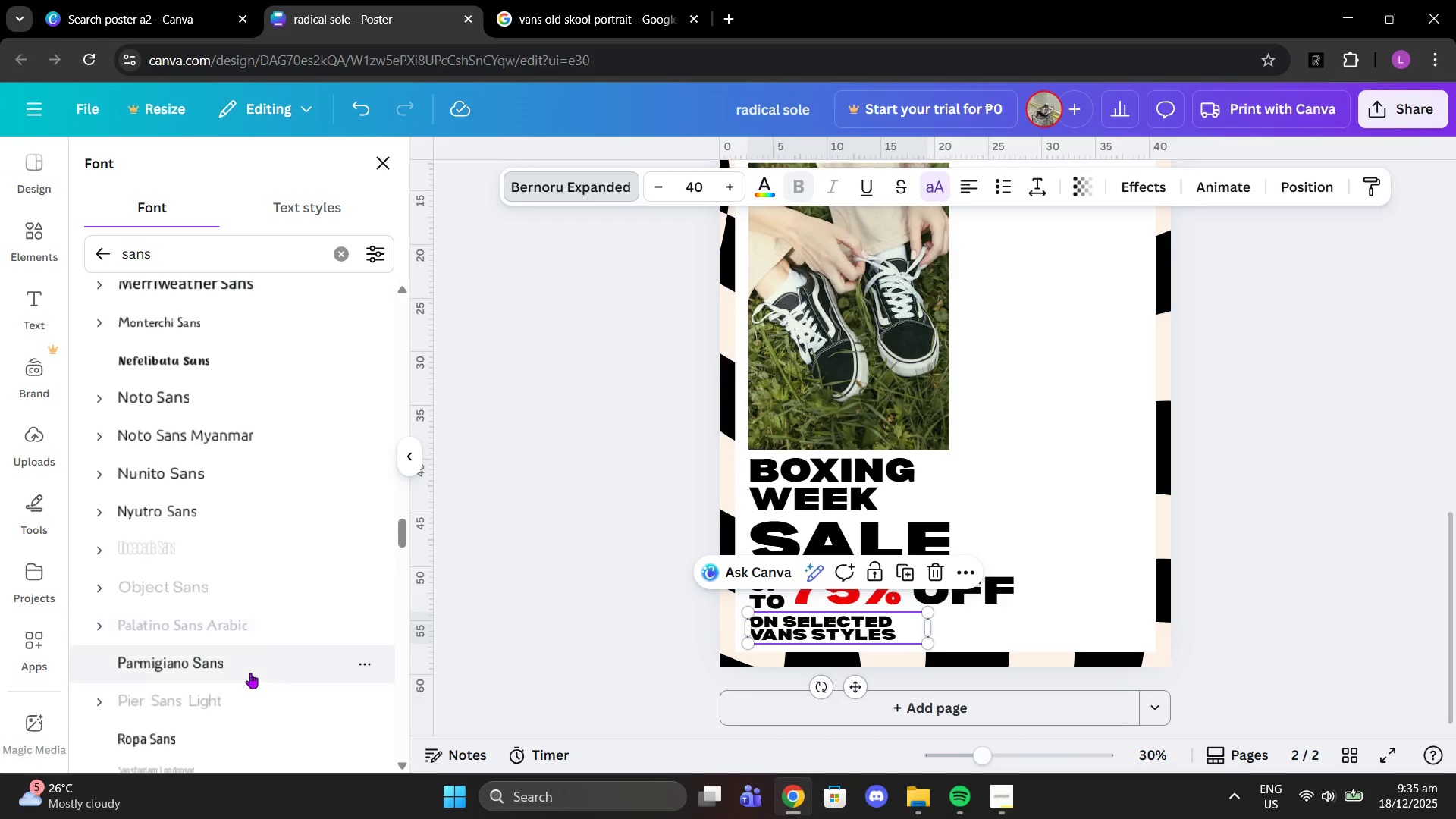 
left_click([250, 673])
 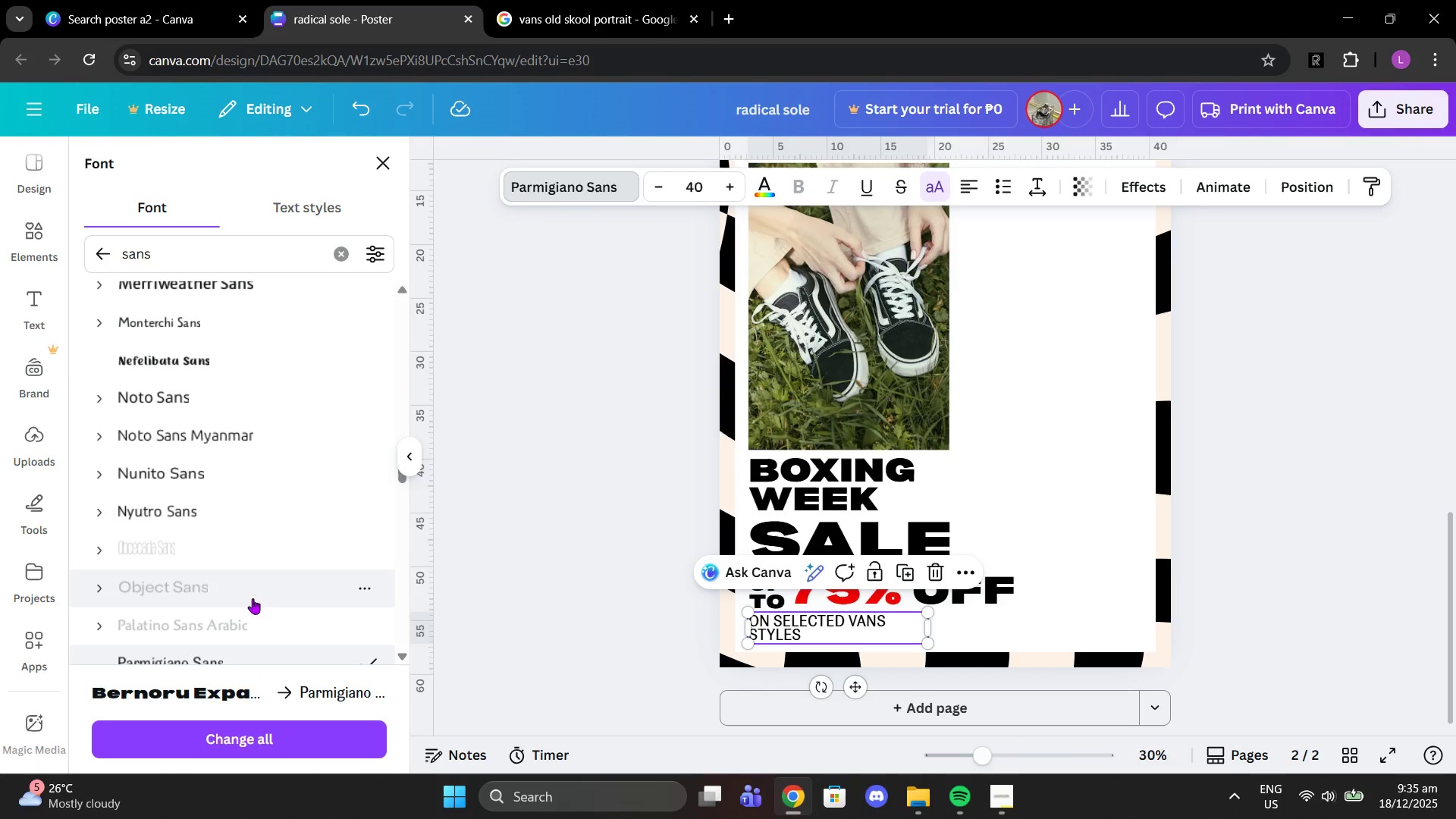 
double_click([494, 500])
 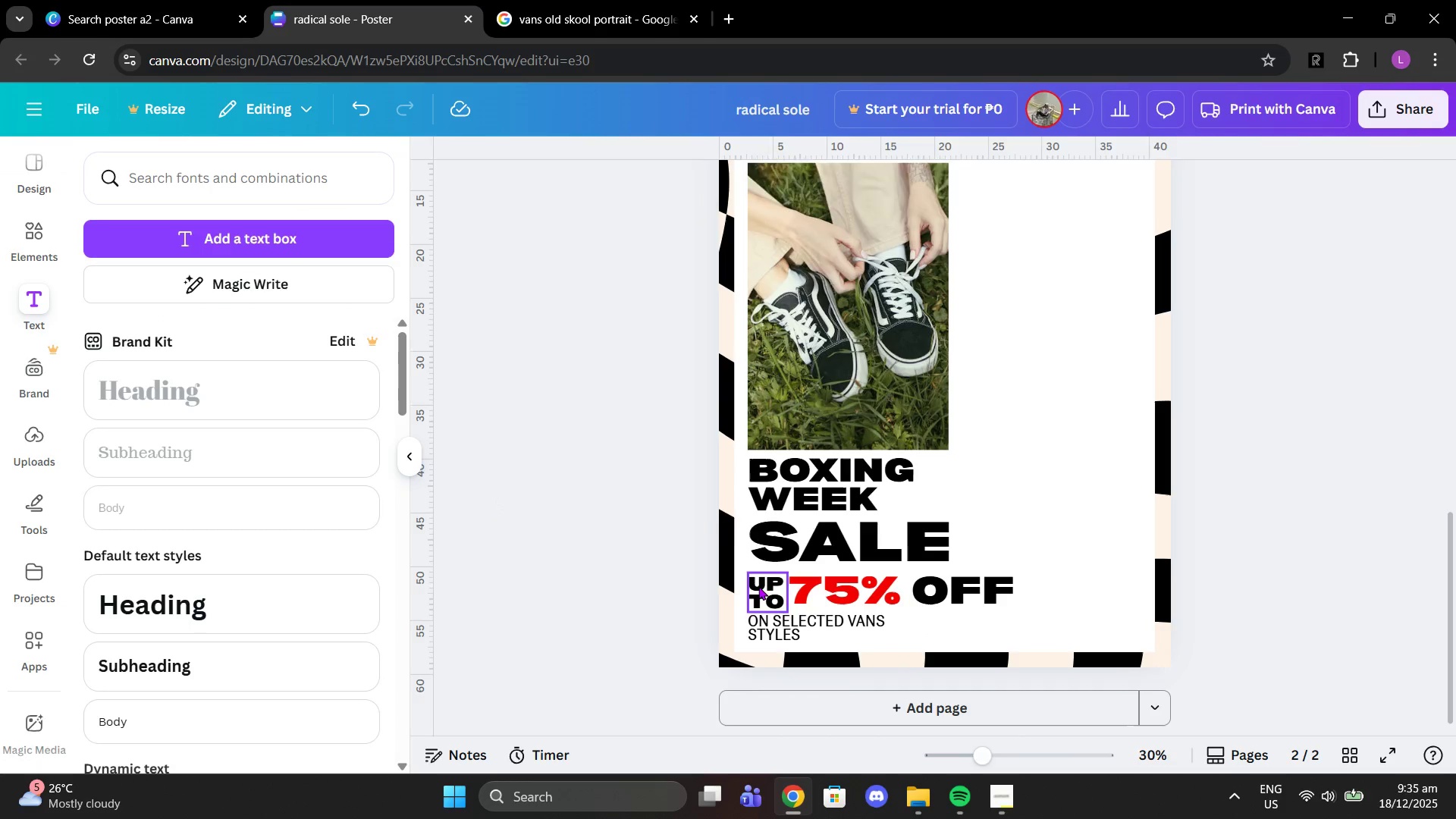 
left_click([758, 586])
 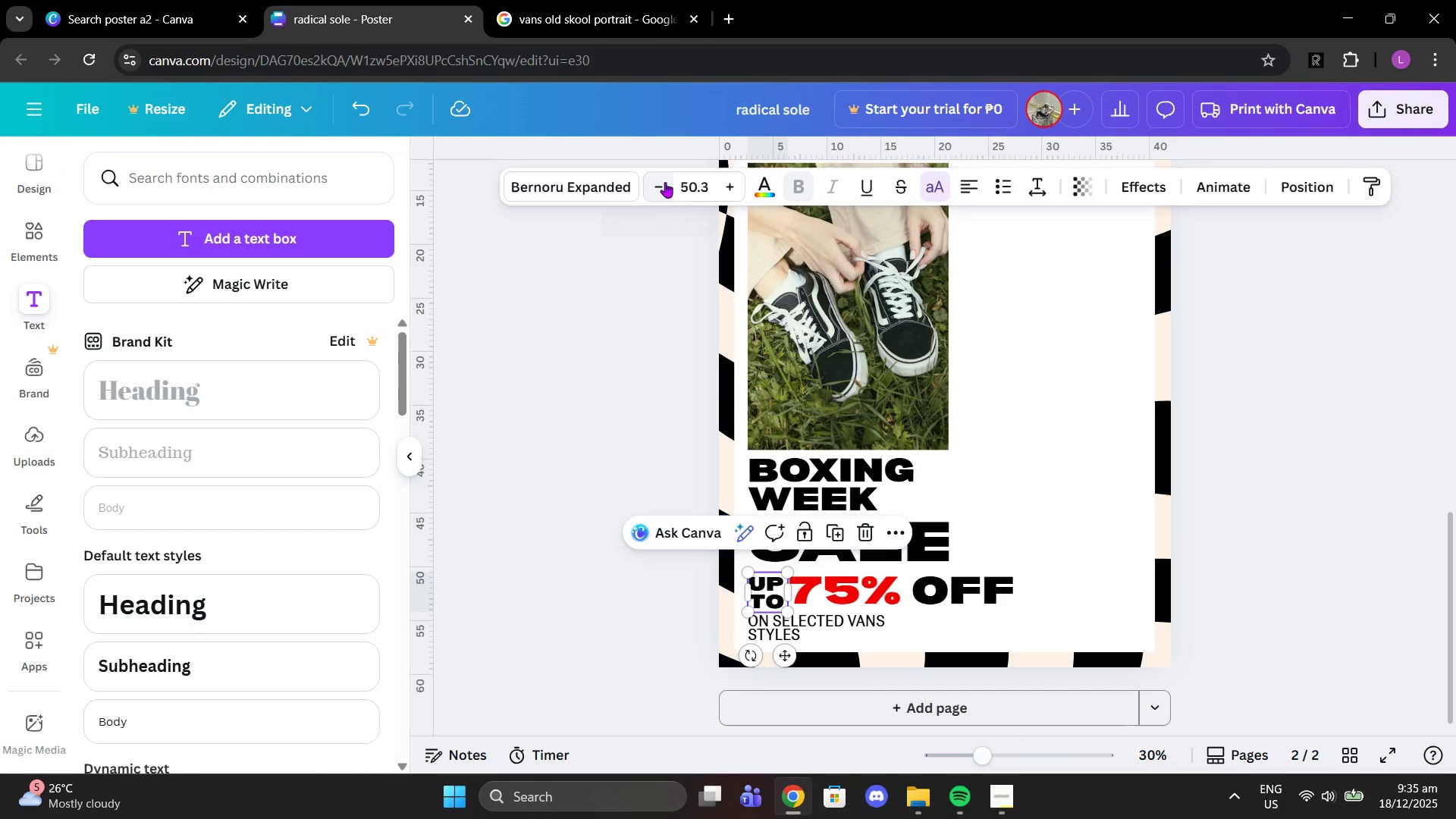 
left_click([692, 178])
 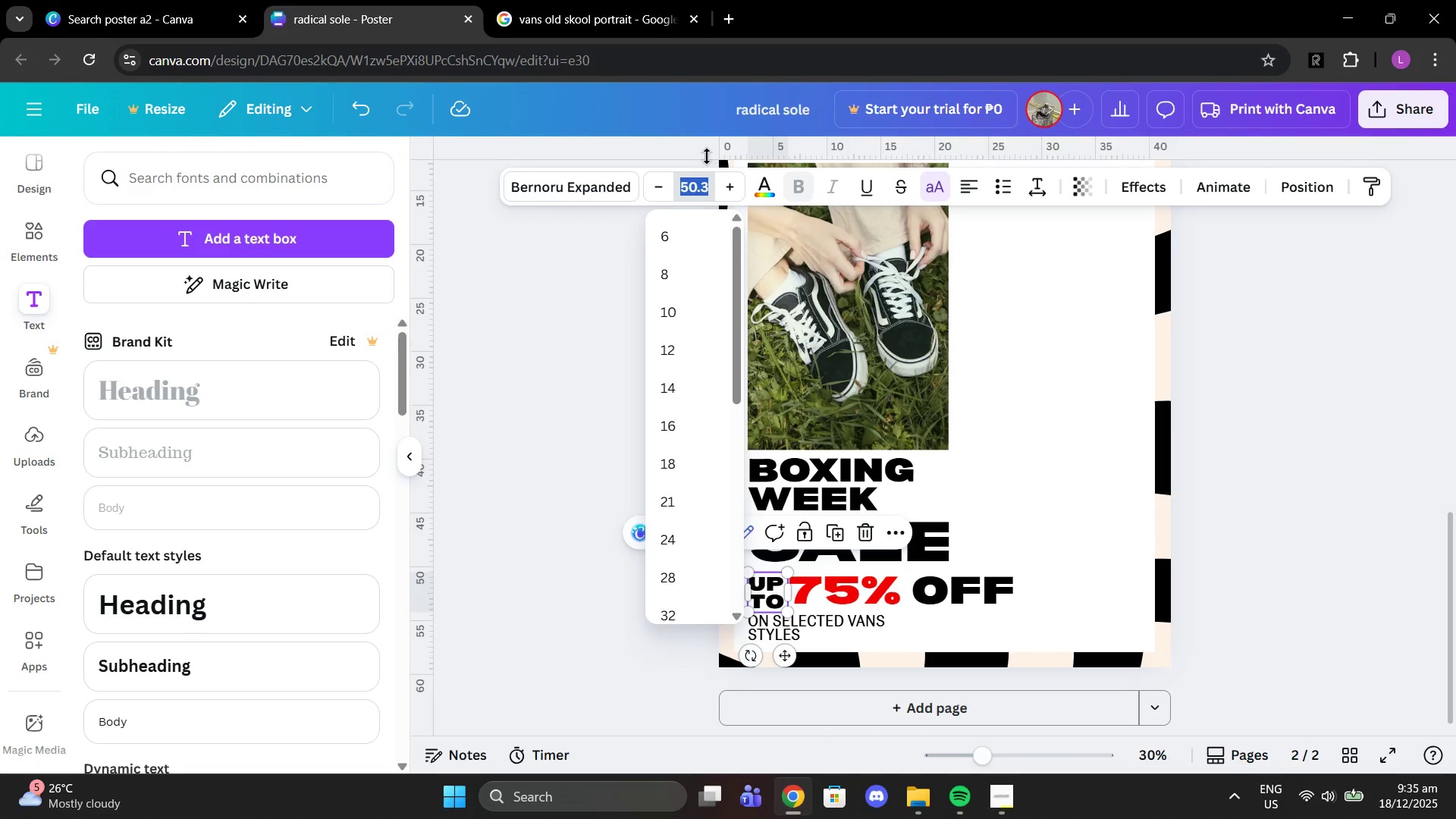 
type(50)
 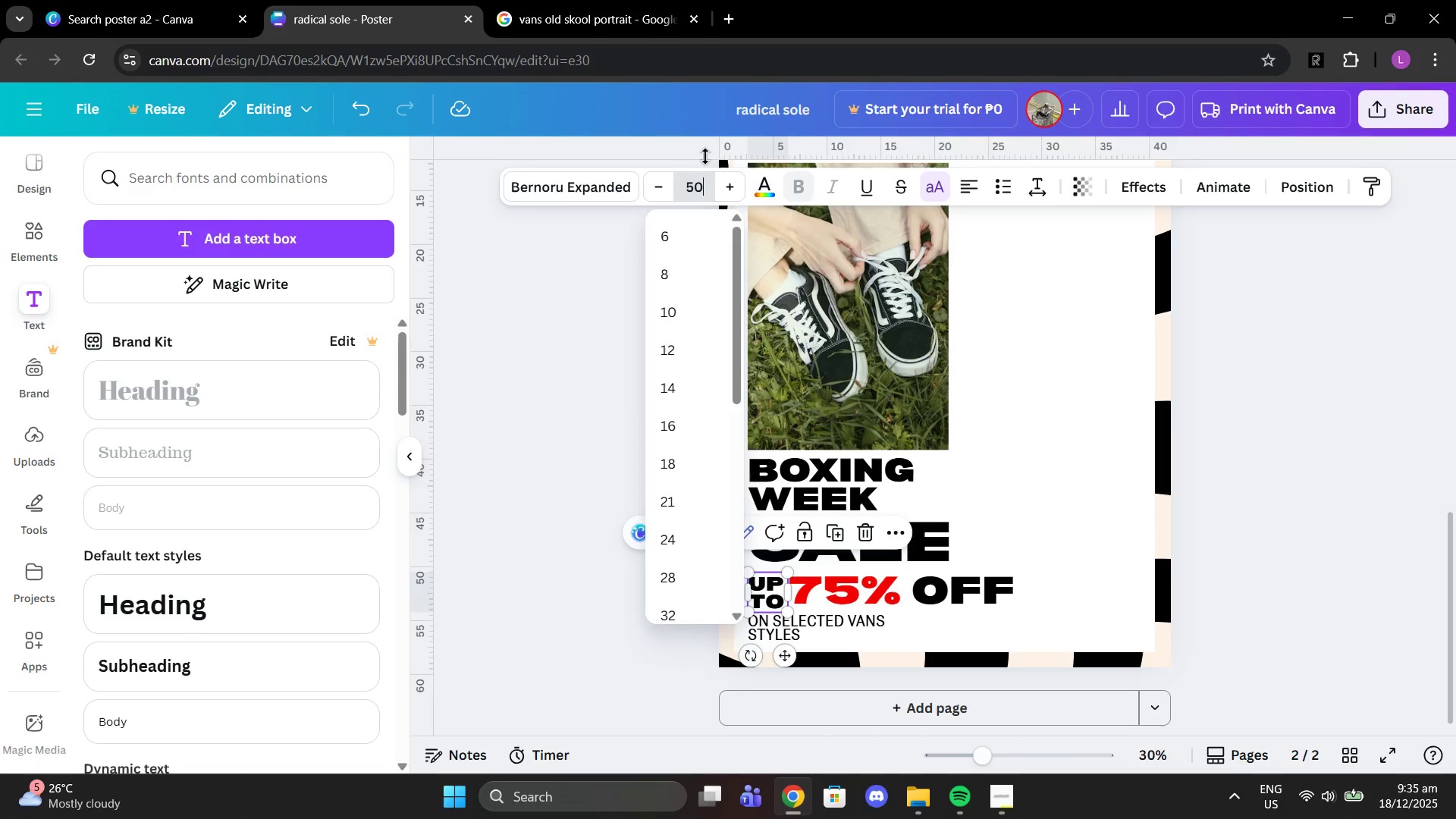 
key(Enter)
 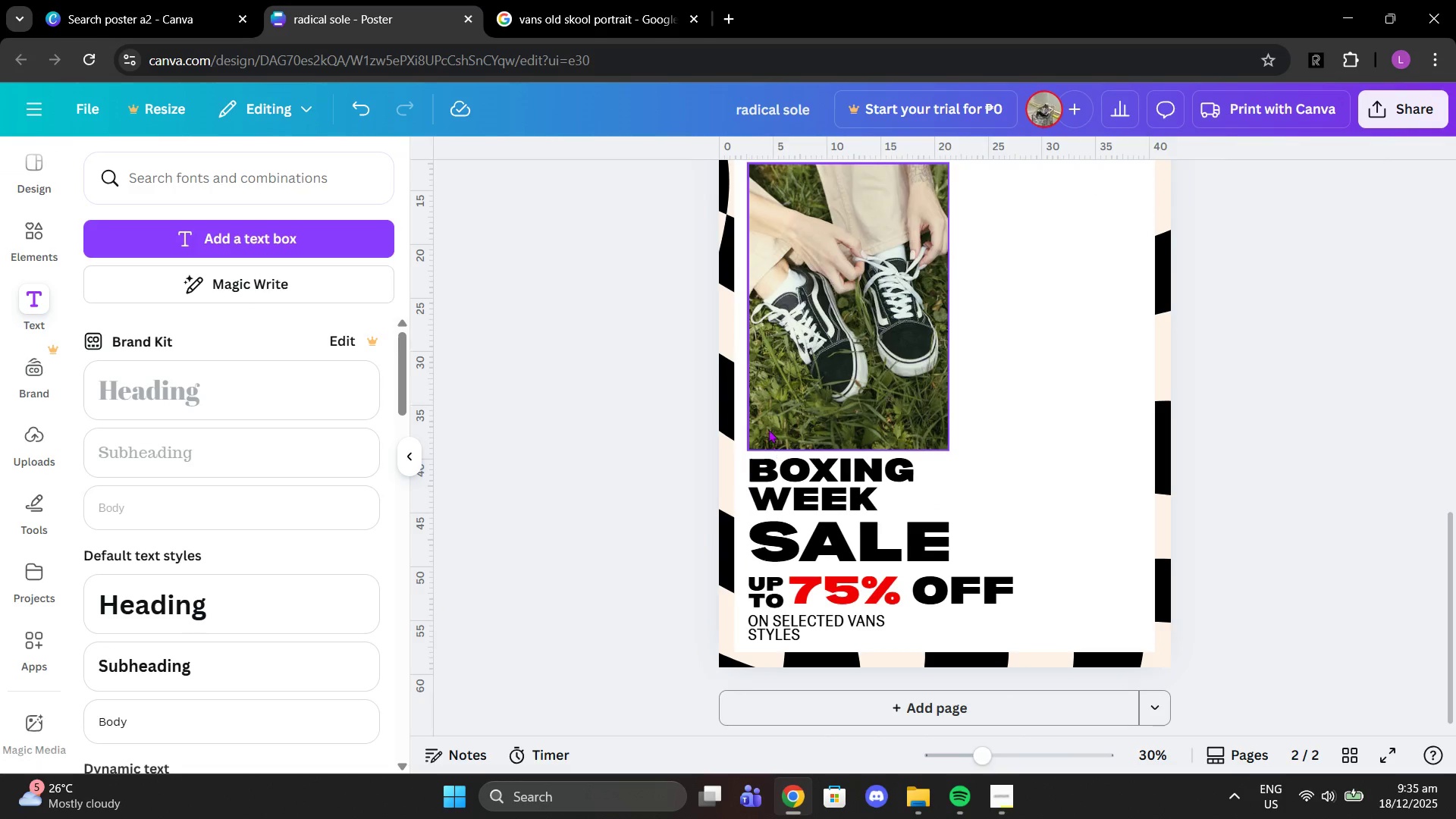 
wait(6.92)
 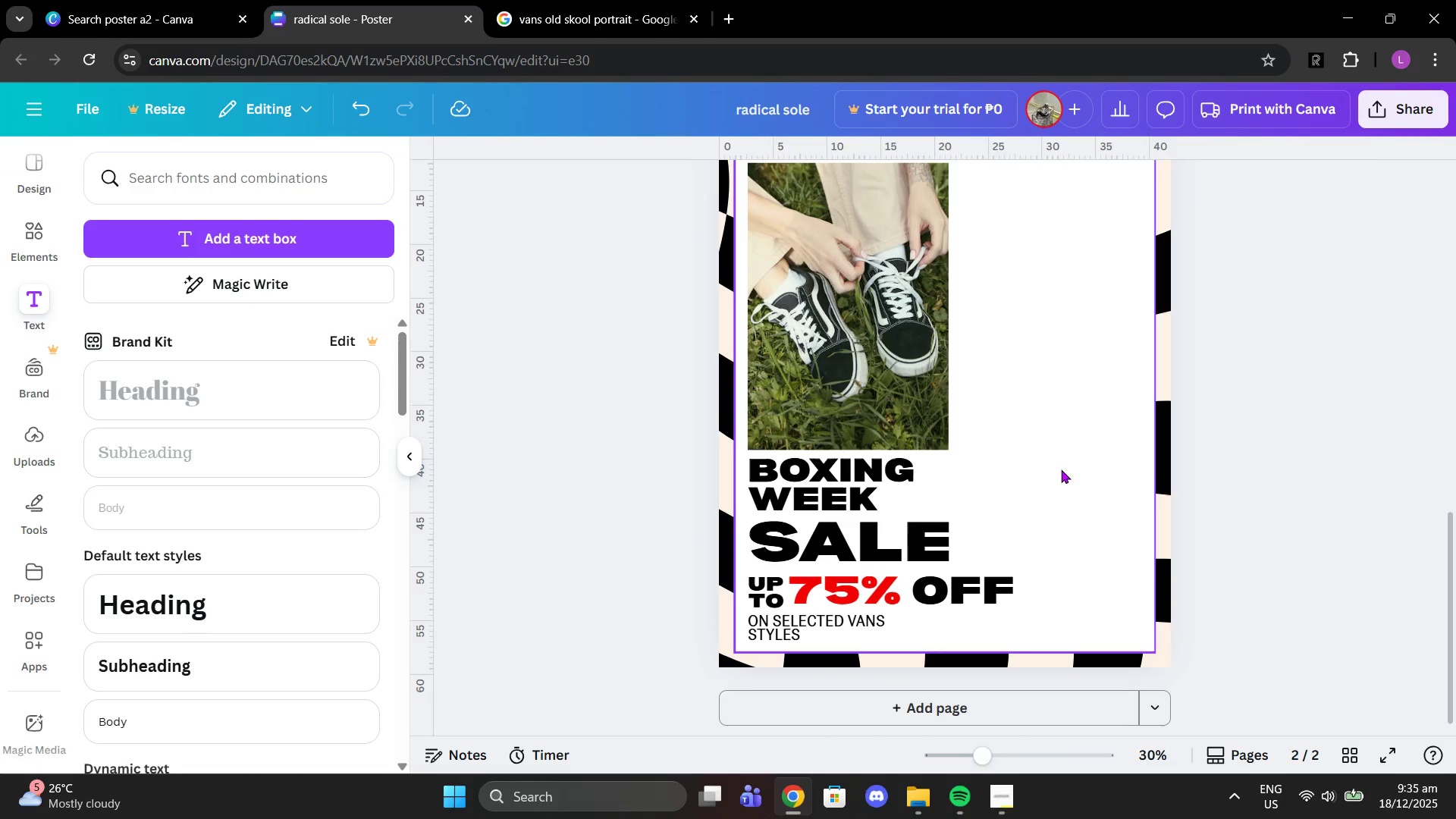 
scroll: coordinate [1182, 407], scroll_direction: up, amount: 2.0
 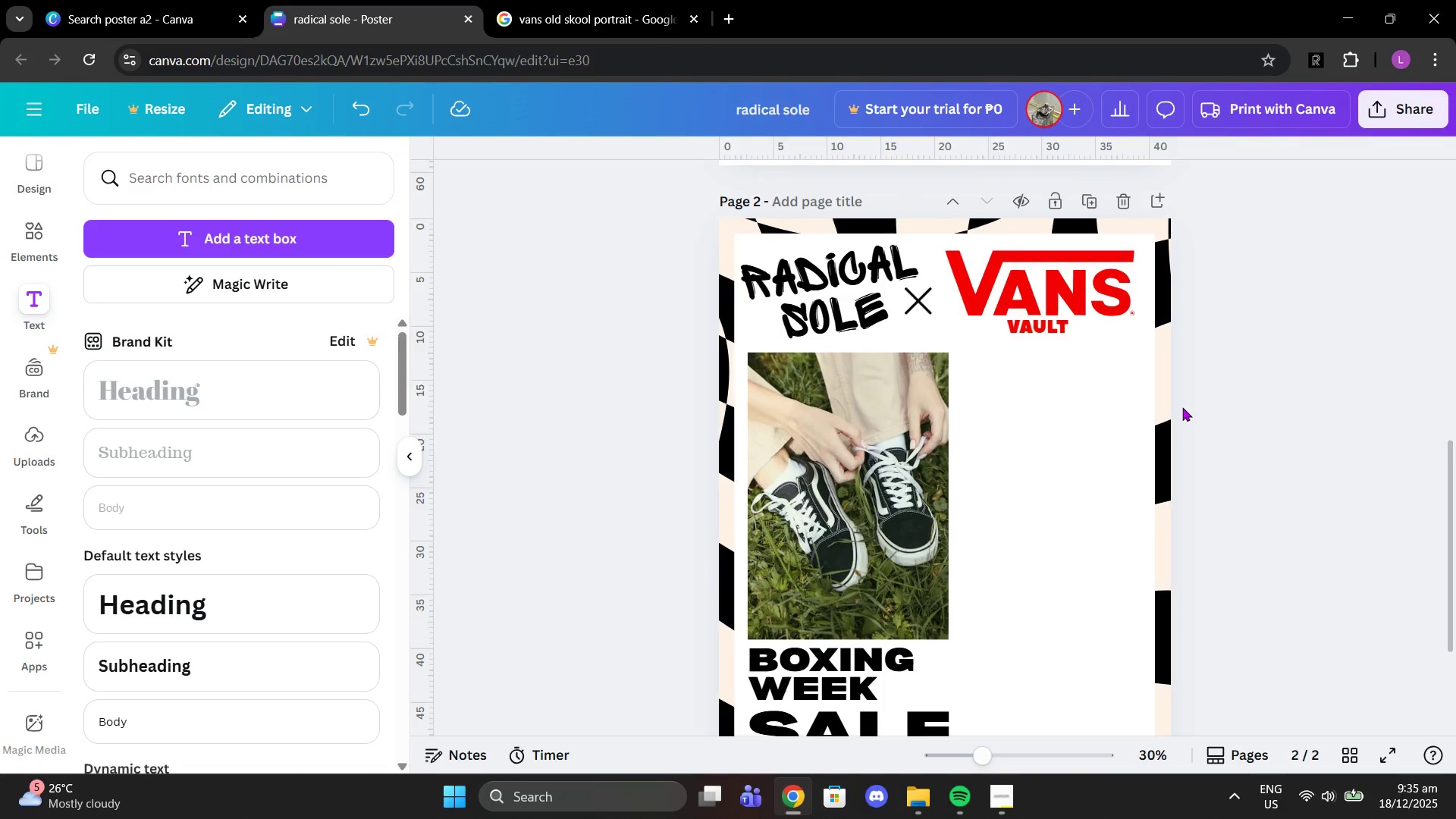 
scroll: coordinate [1182, 407], scroll_direction: down, amount: 3.0
 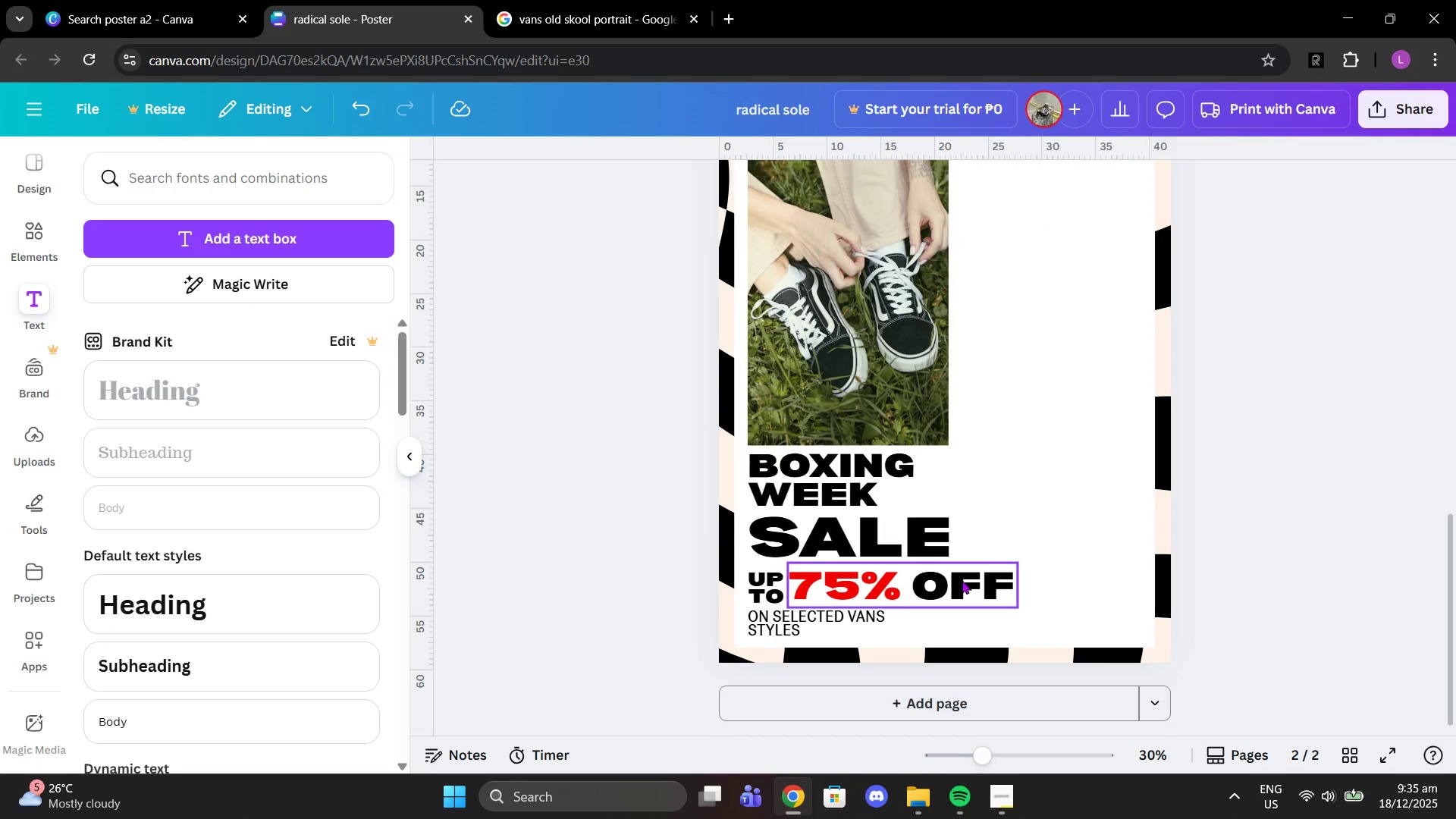 
left_click([962, 580])
 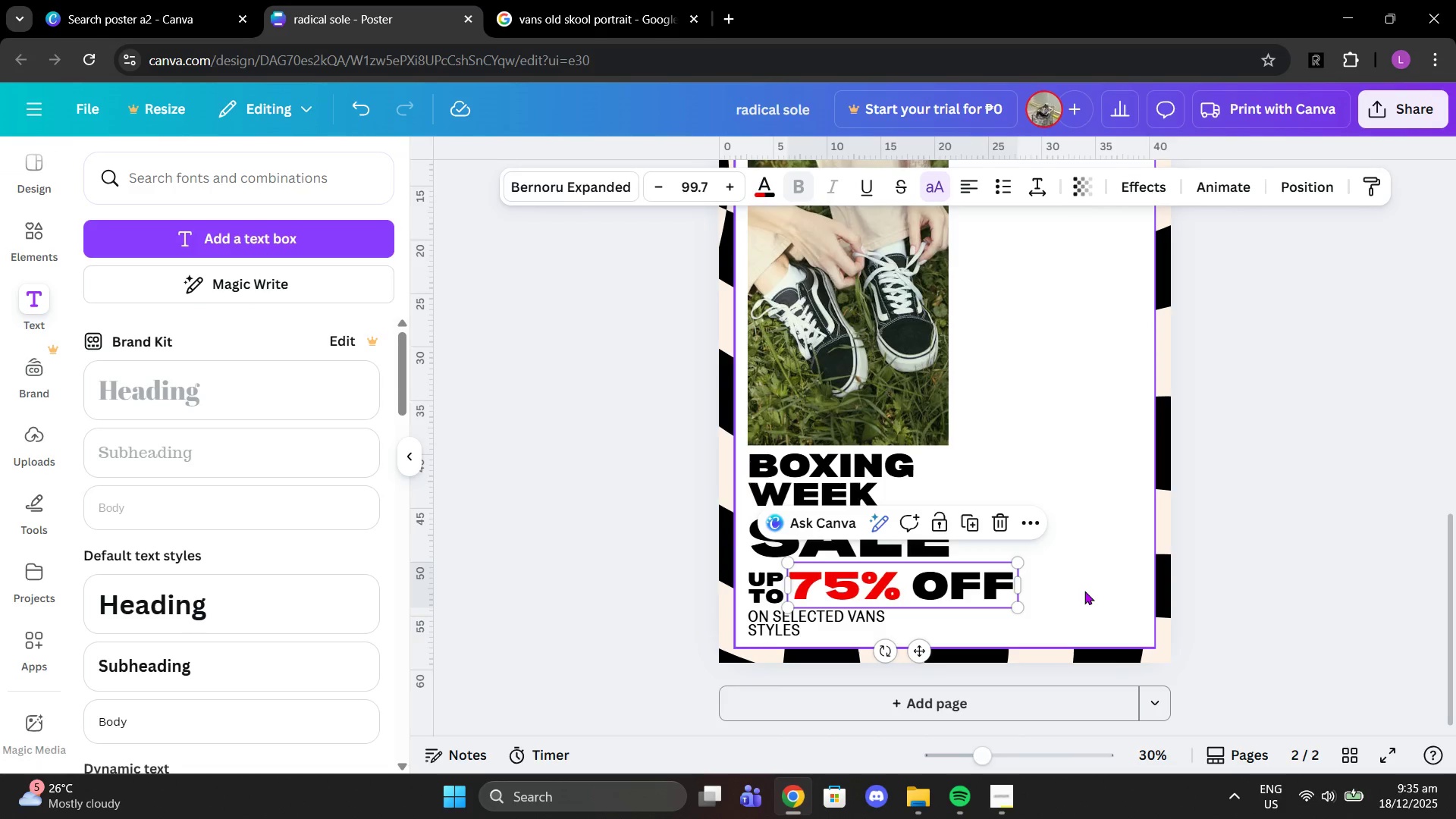 
scroll: coordinate [1062, 414], scroll_direction: up, amount: 1.0
 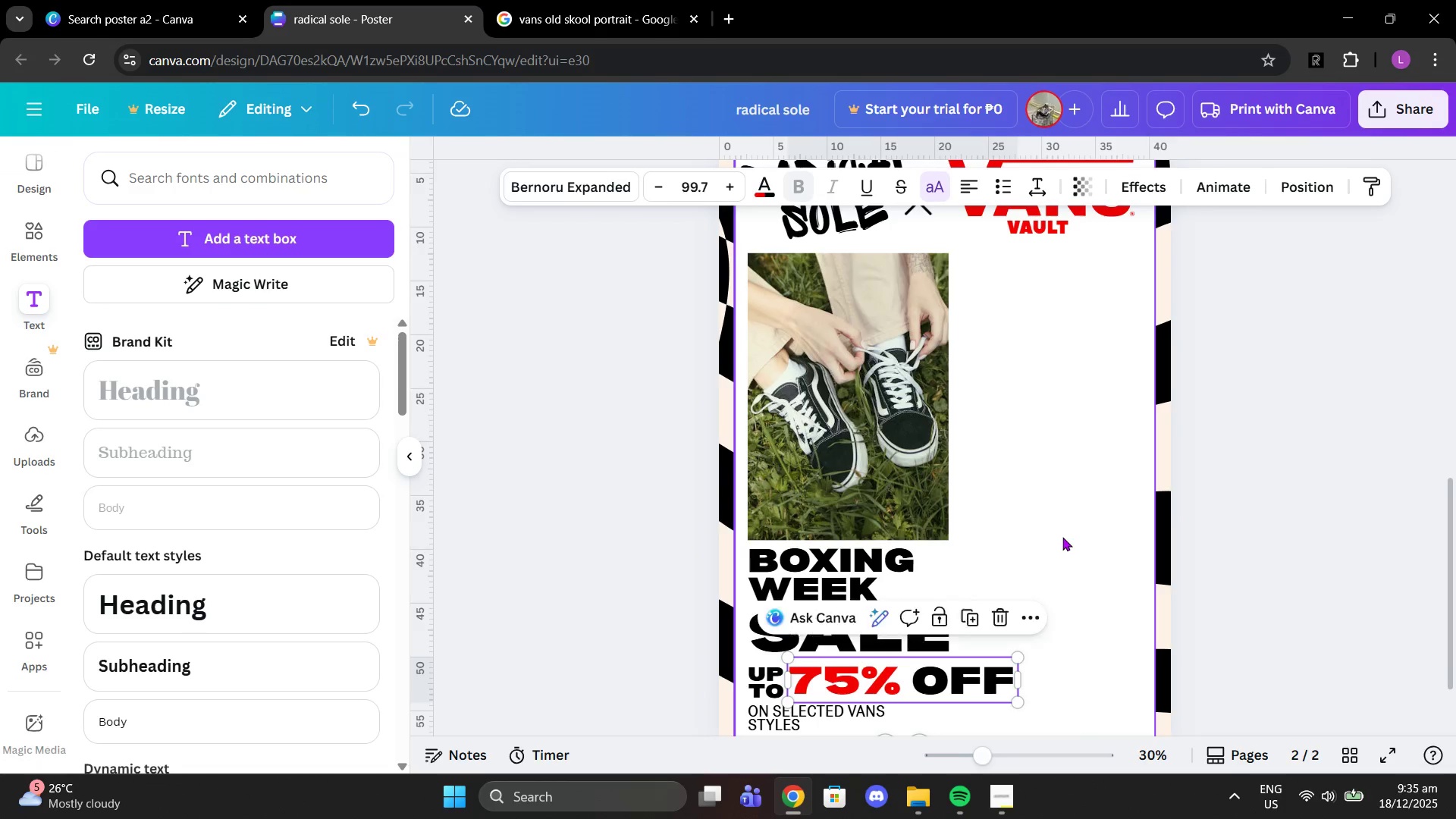 
scroll: coordinate [1062, 537], scroll_direction: down, amount: 2.0
 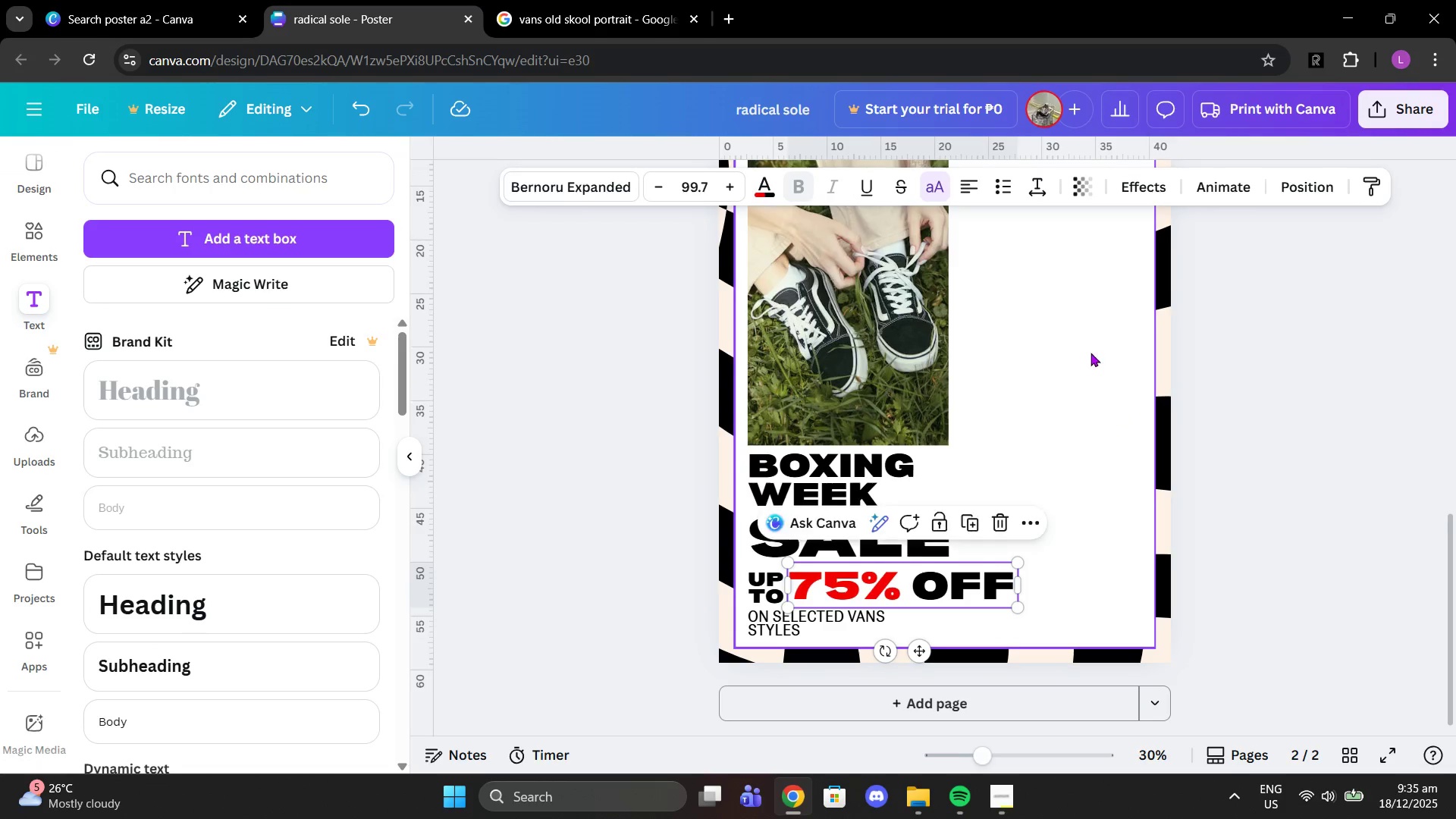 
scroll: coordinate [1090, 353], scroll_direction: up, amount: 2.0
 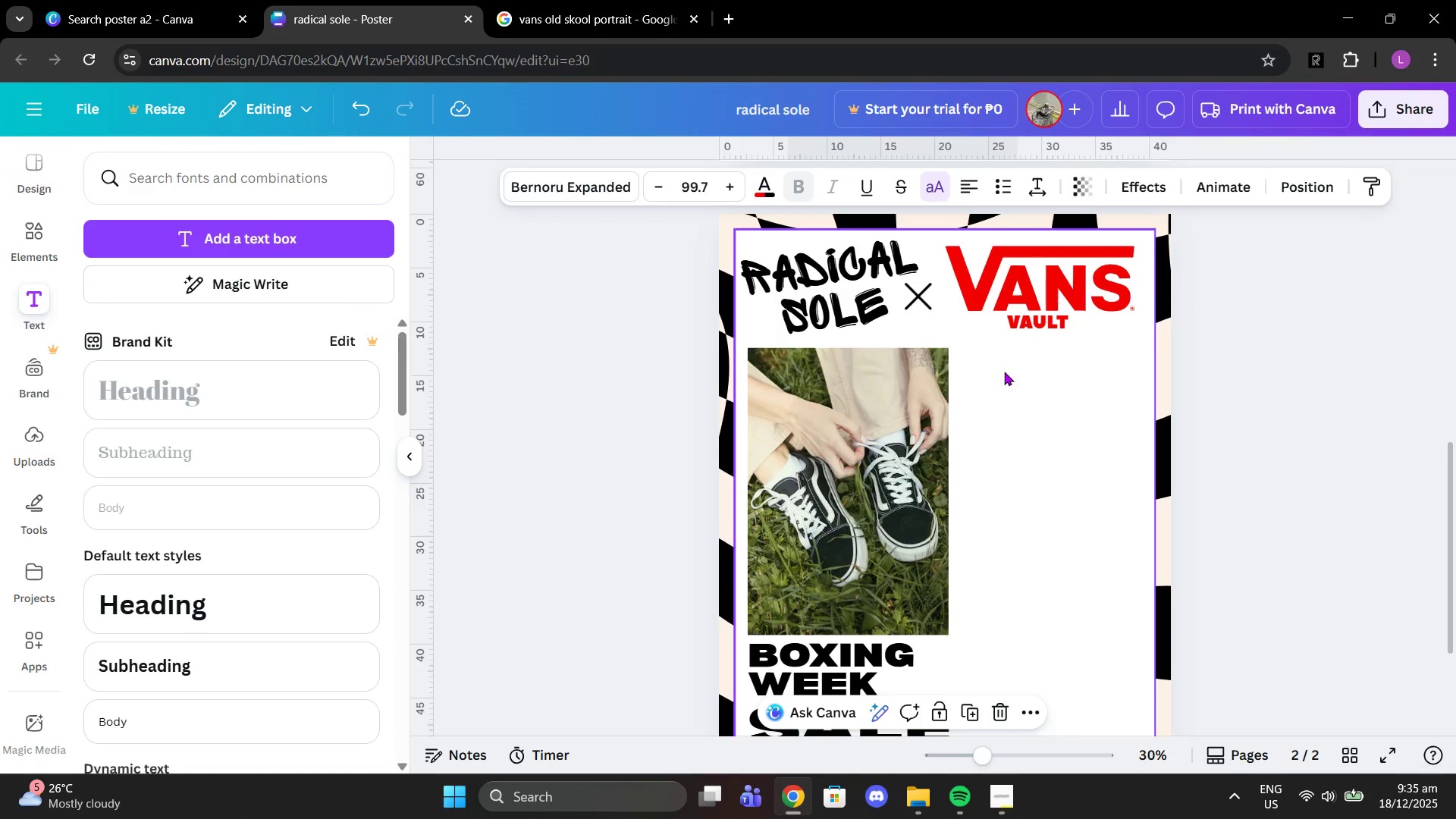 
scroll: coordinate [1148, 438], scroll_direction: down, amount: 3.0
 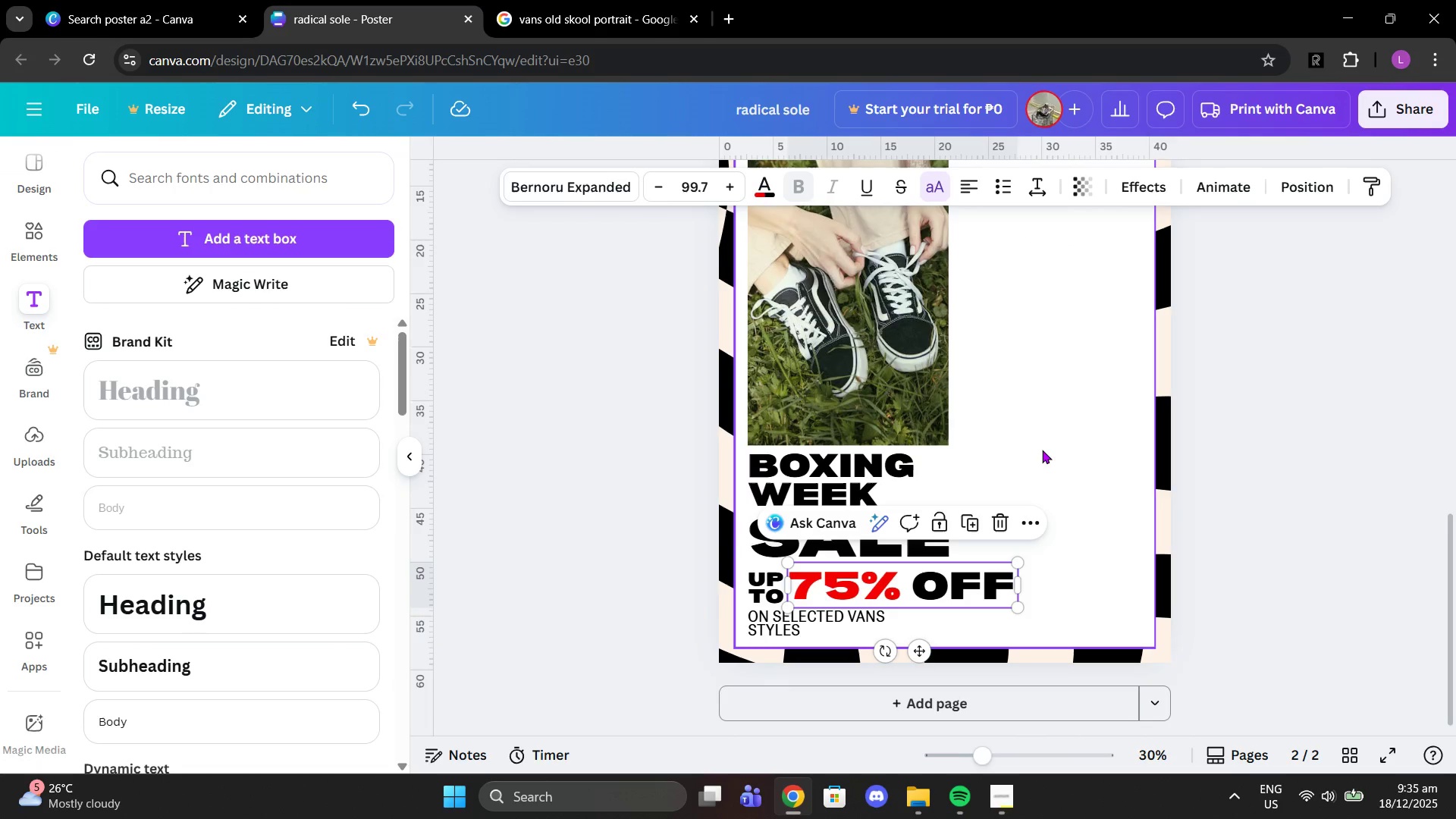 
left_click([858, 463])
 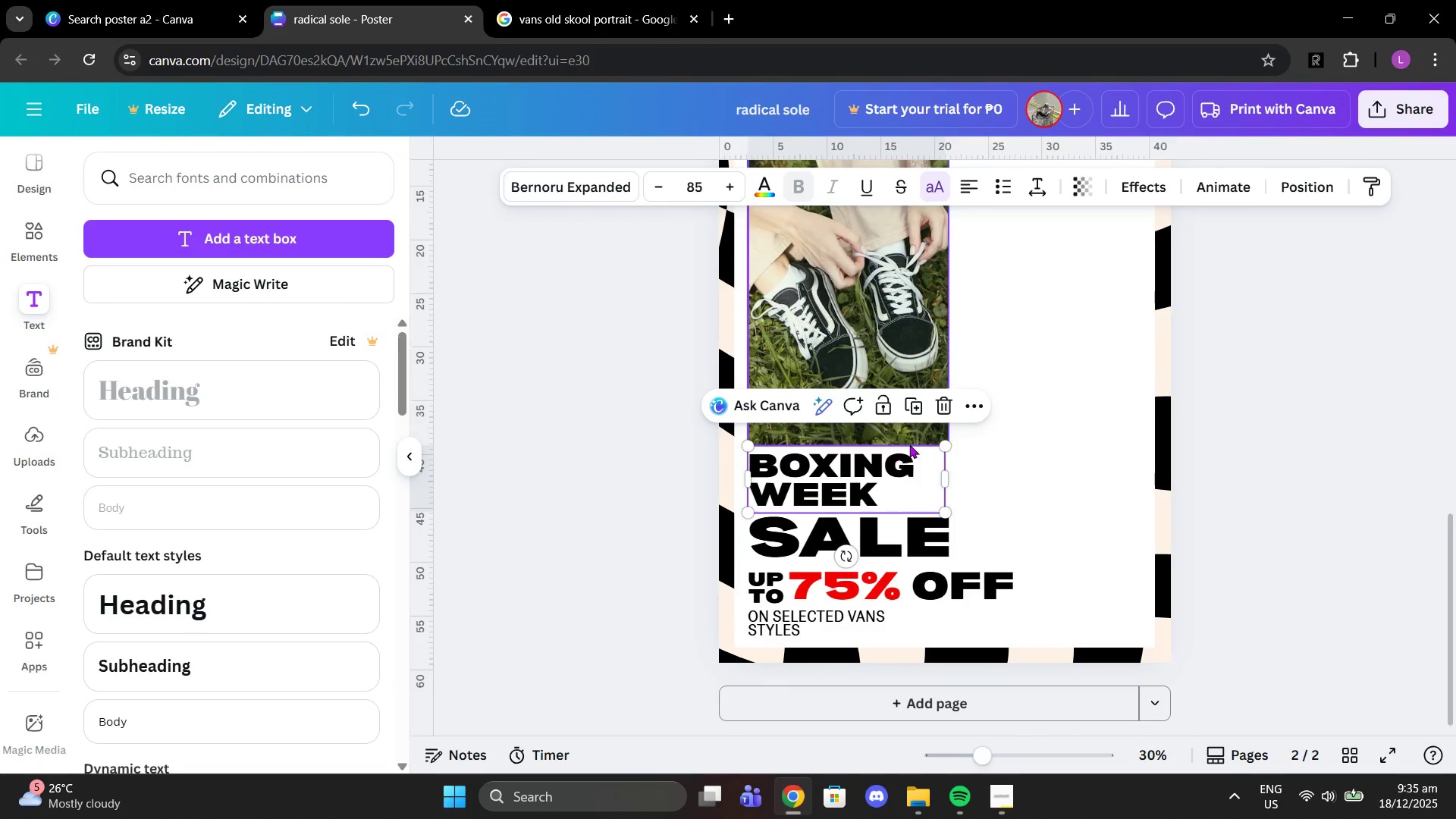 
scroll: coordinate [909, 444], scroll_direction: up, amount: 1.0
 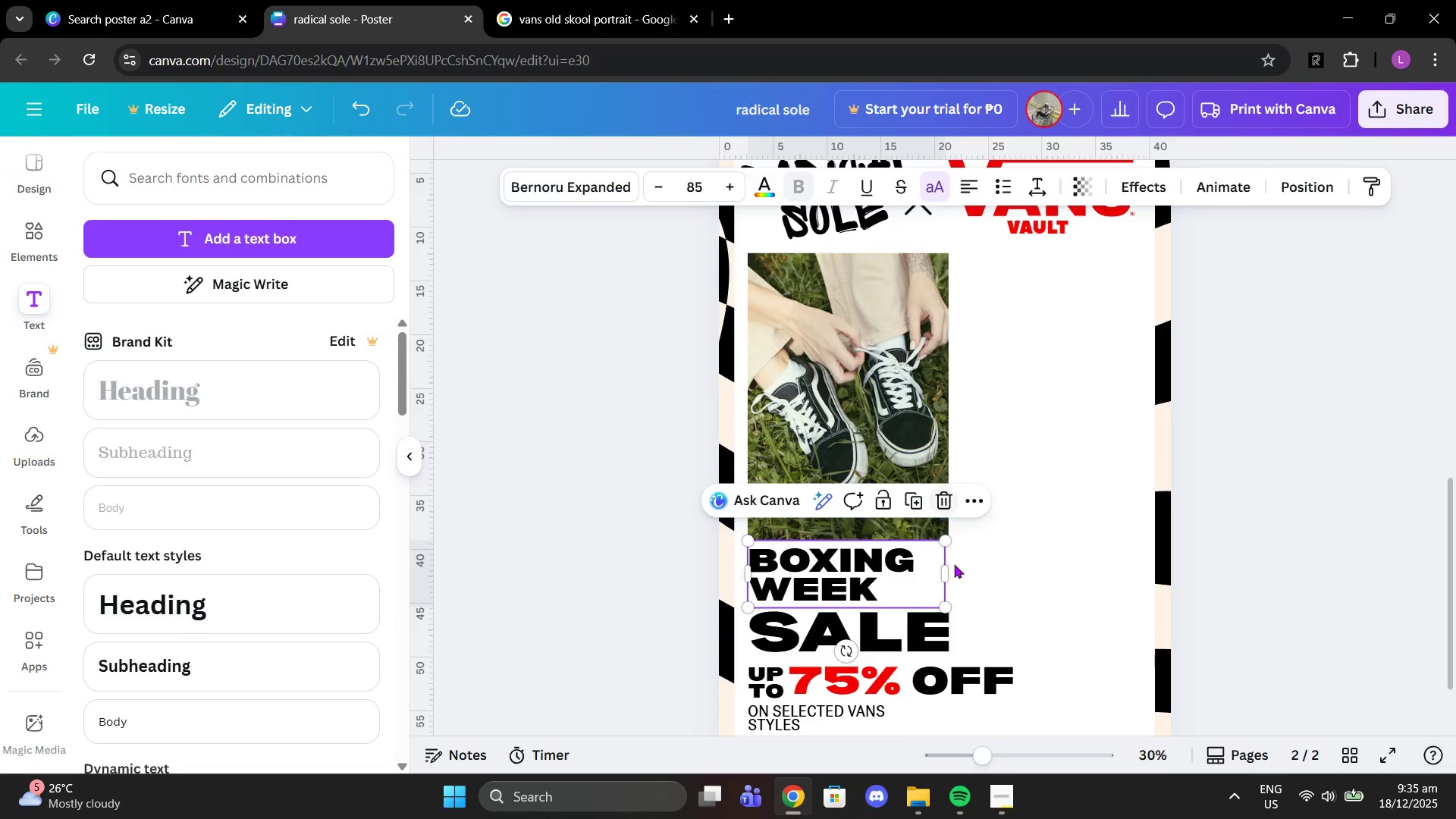 
left_click([993, 804])